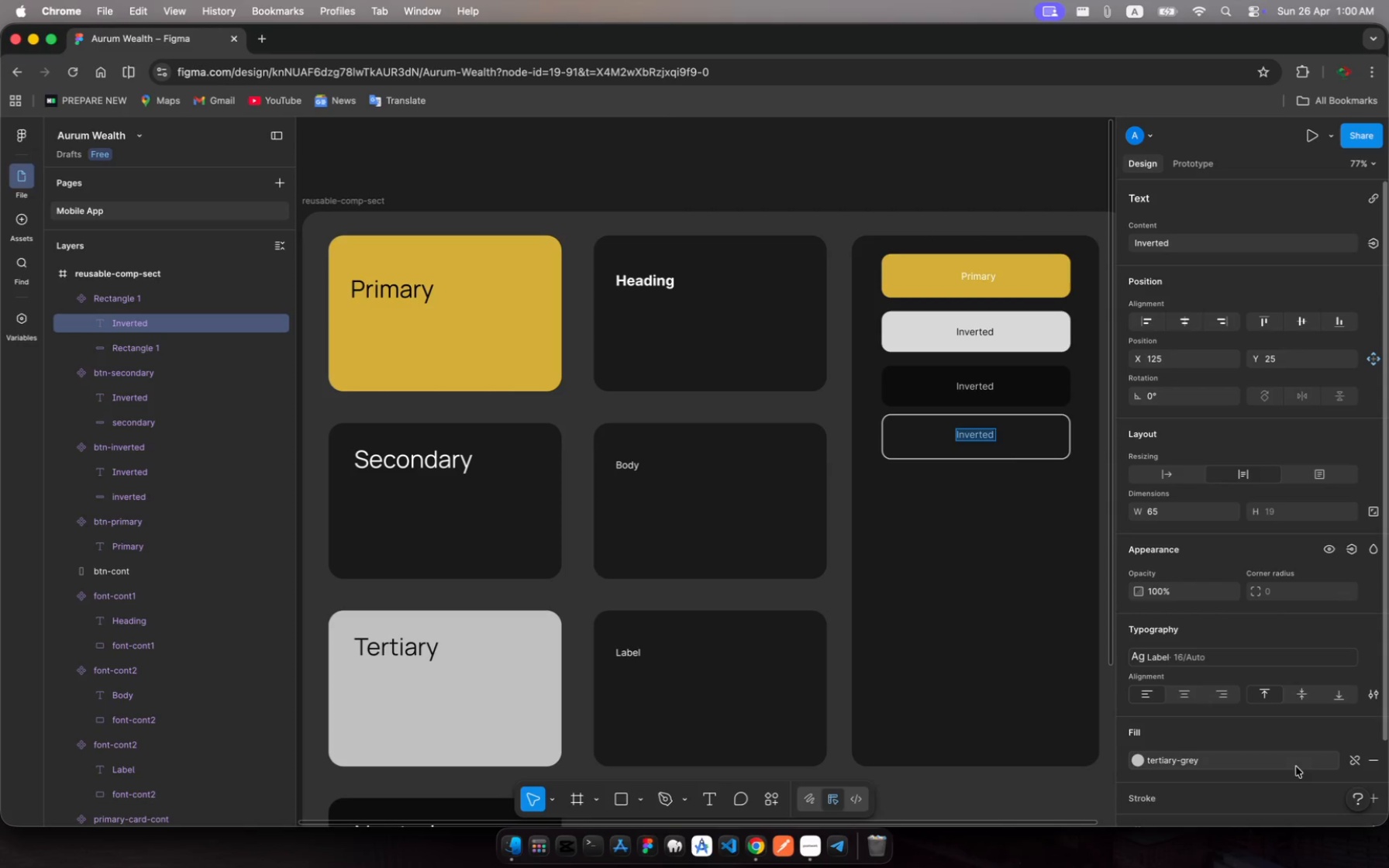 
wait(5.7)
 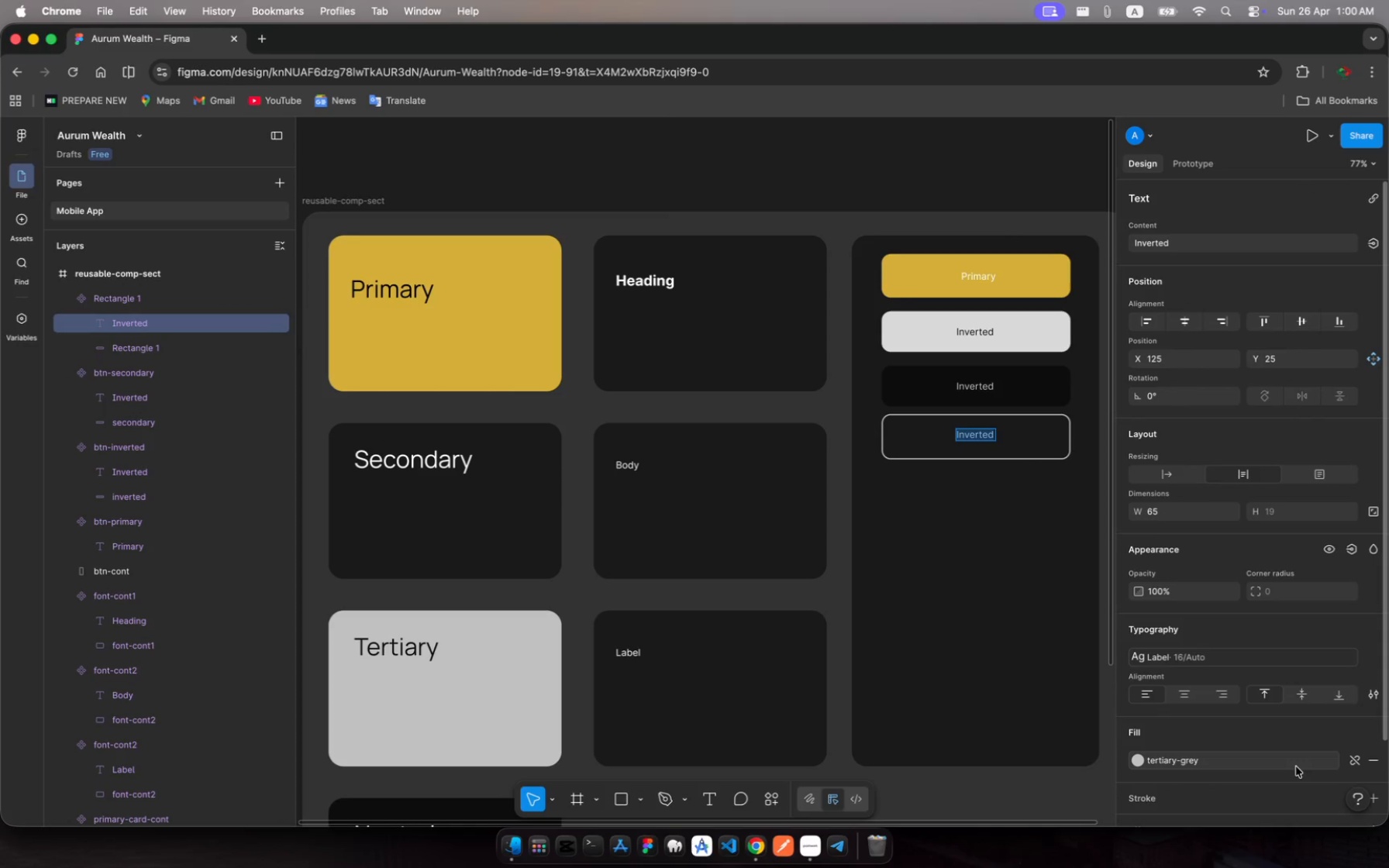 
type(Outlined)
 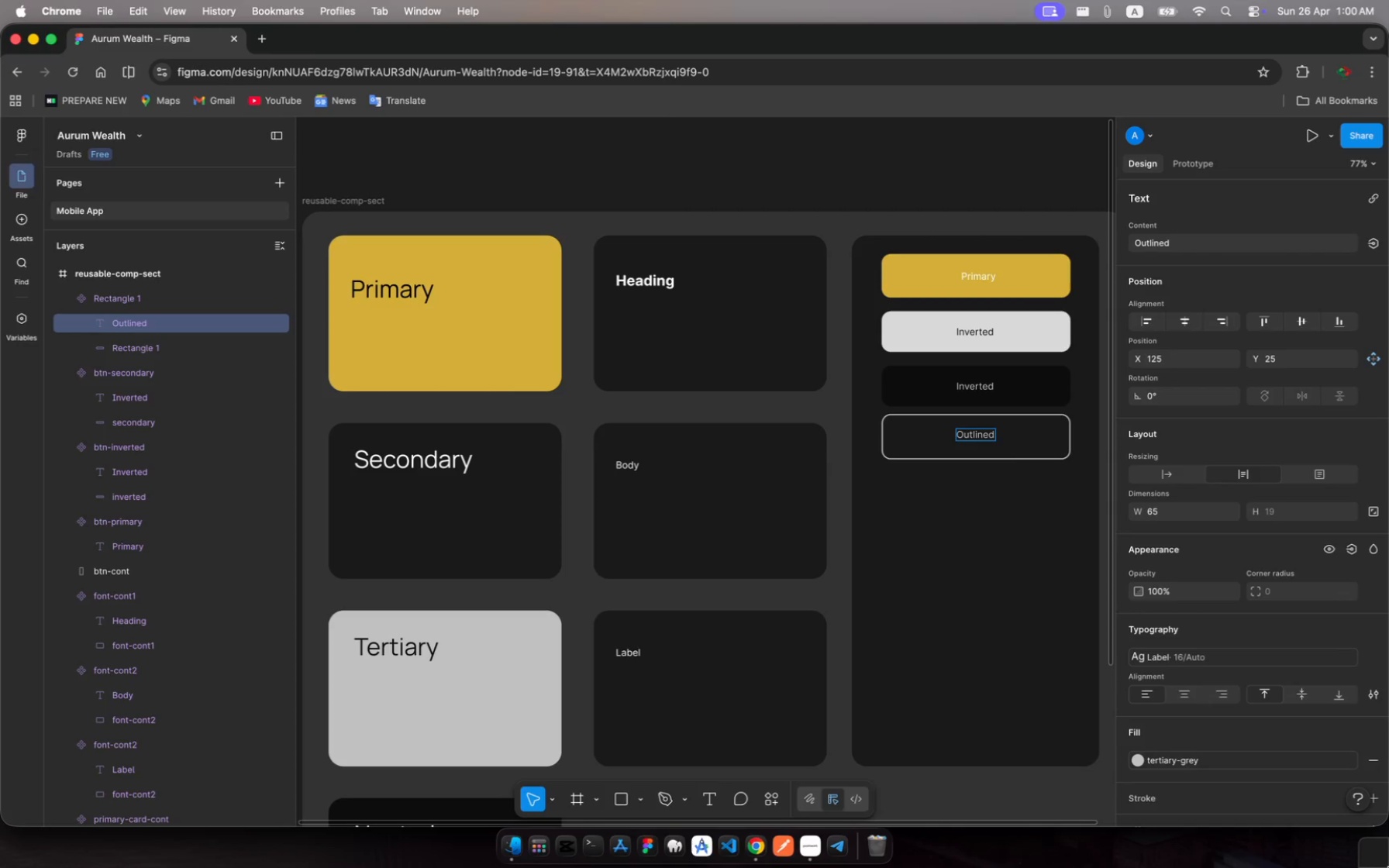 
key(Escape)
 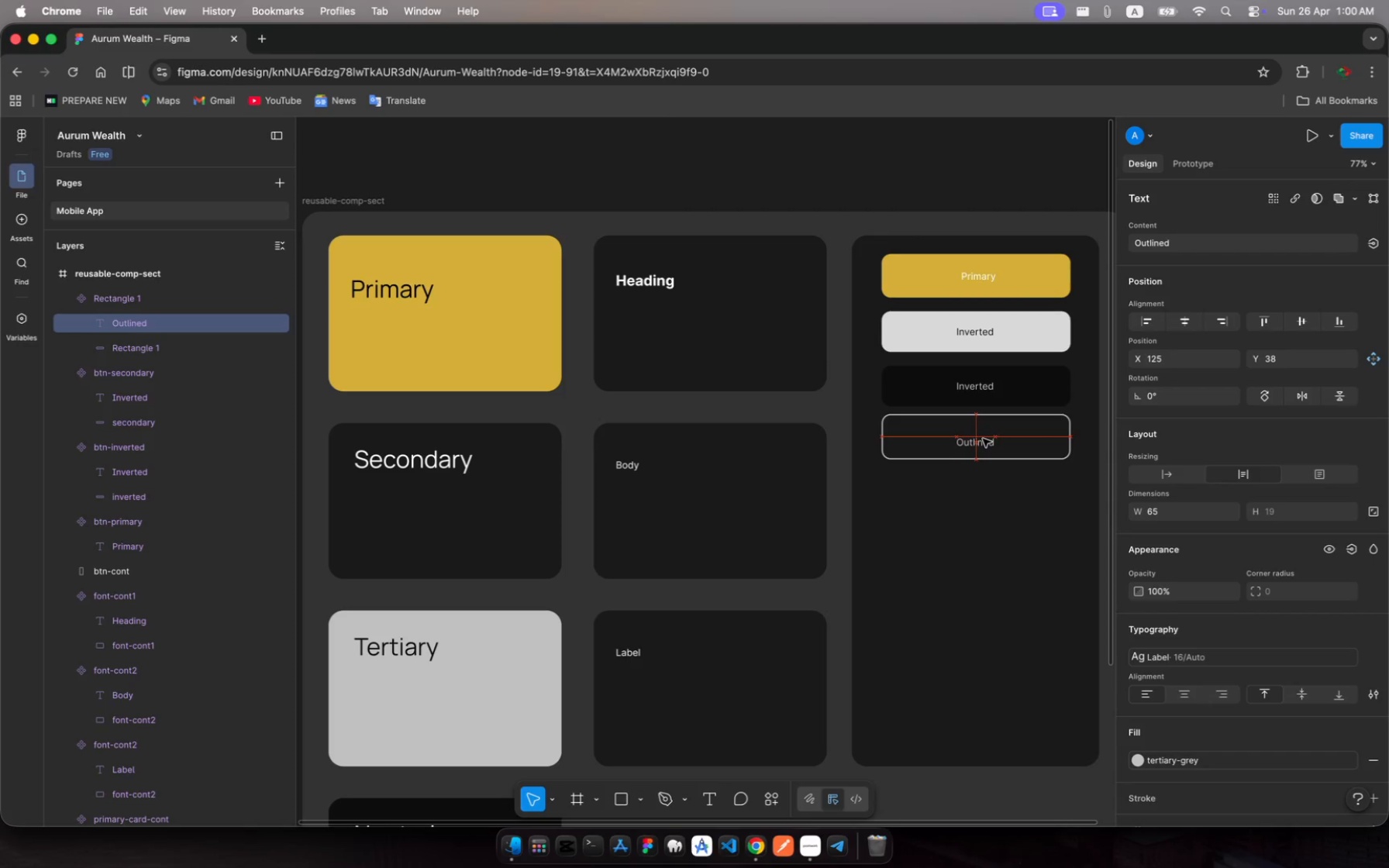 
wait(6.81)
 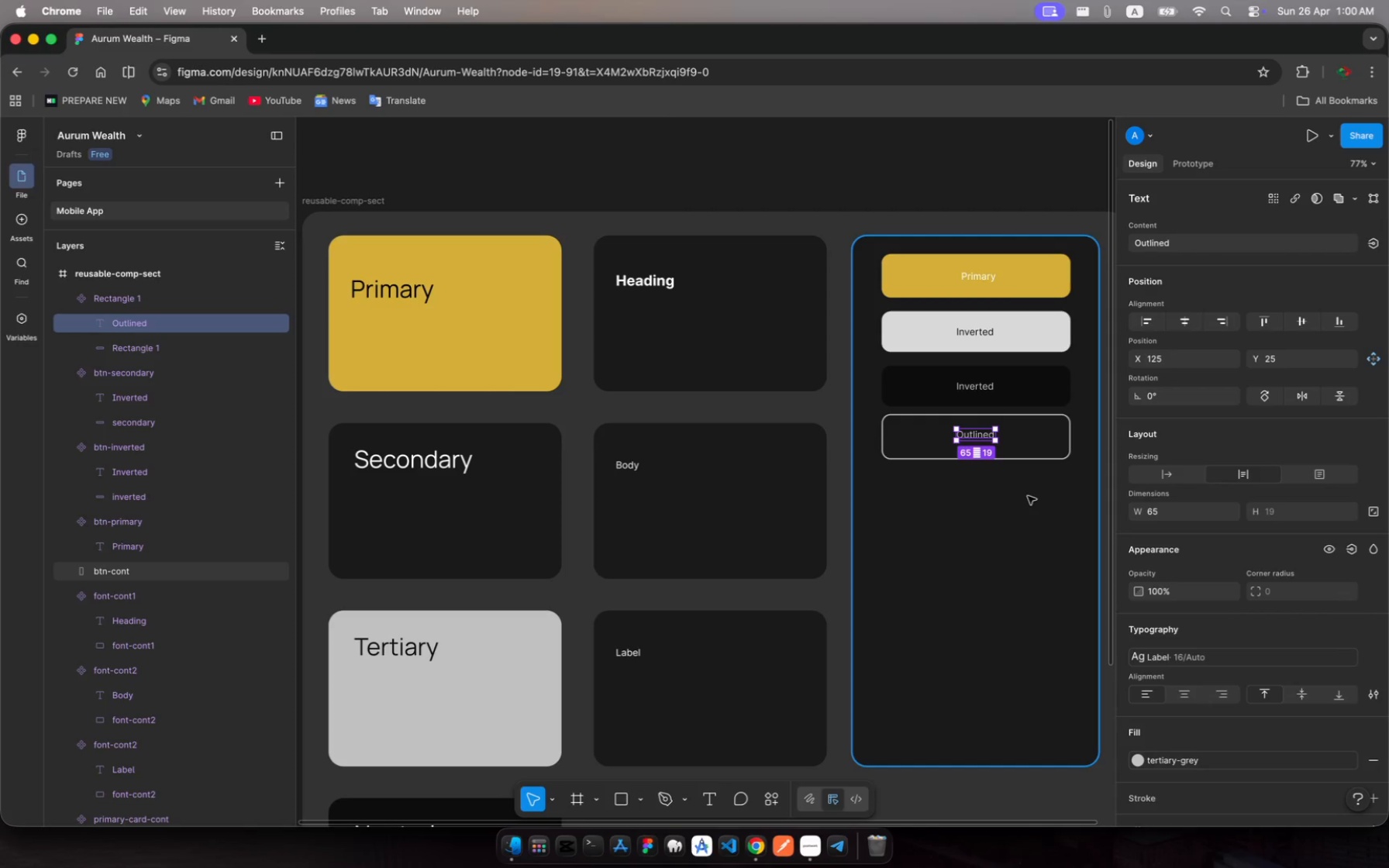 
left_click([1009, 537])
 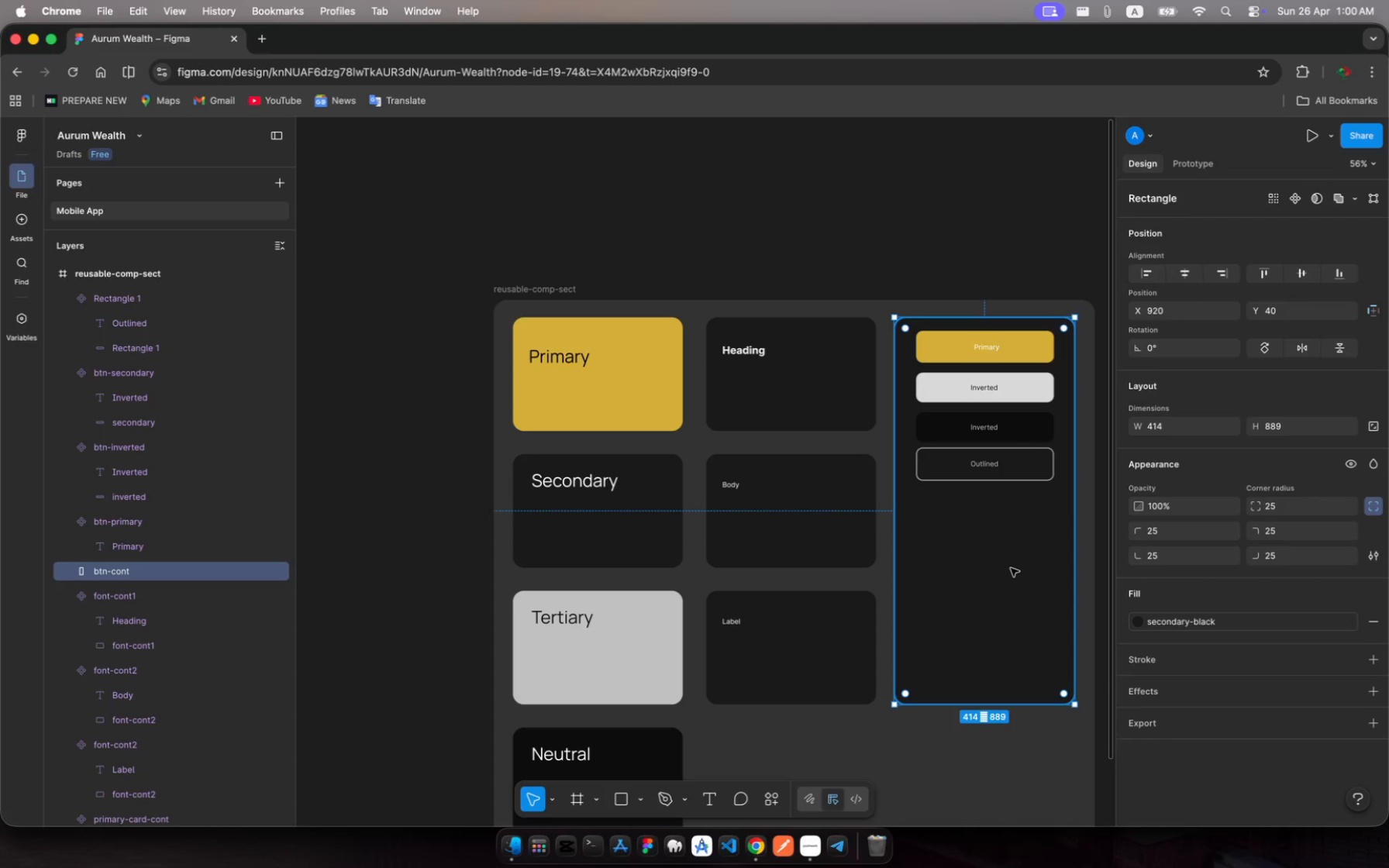 
wait(13.21)
 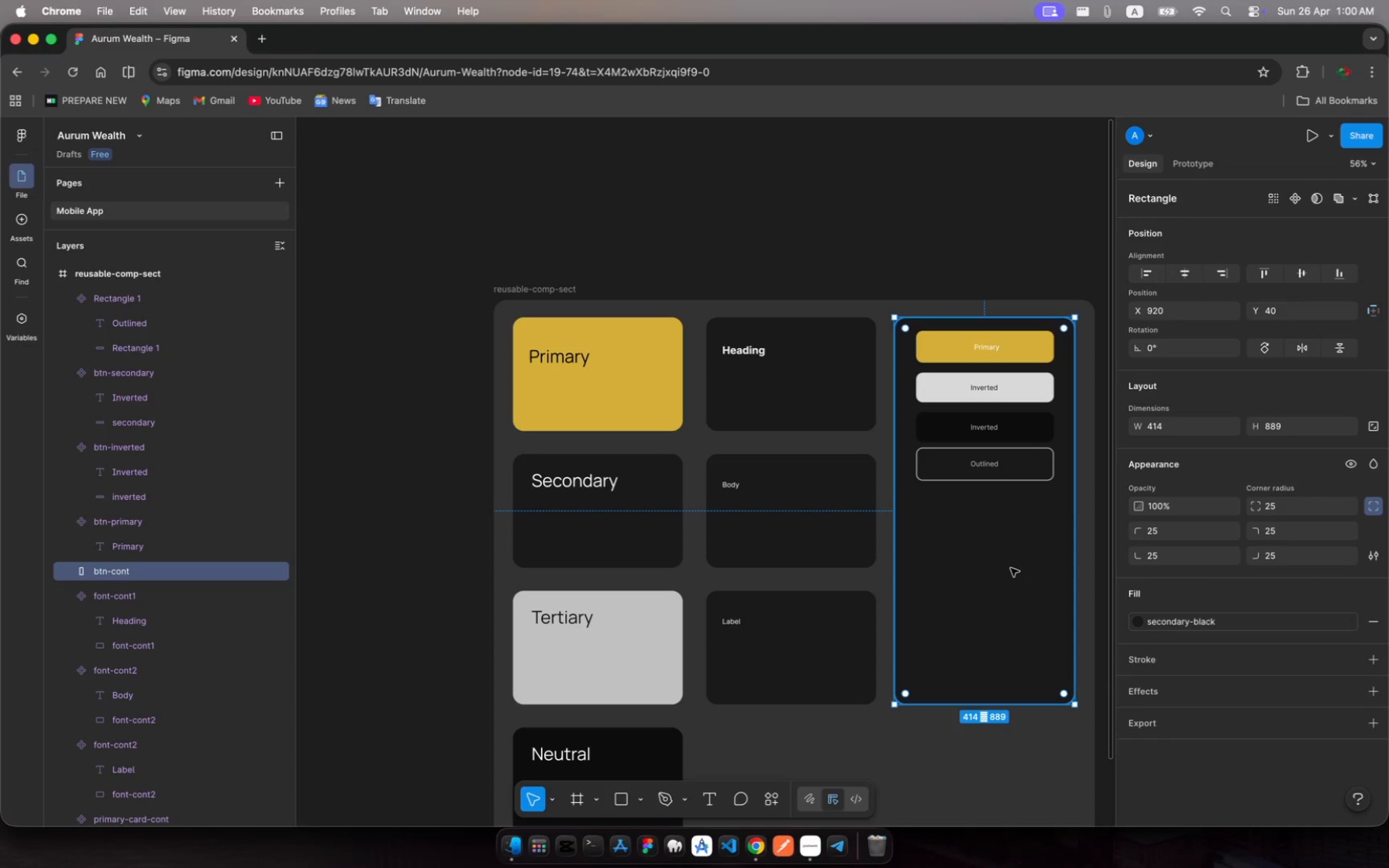 
left_click_drag(start_coordinate=[1001, 702], to_coordinate=[982, 502])
 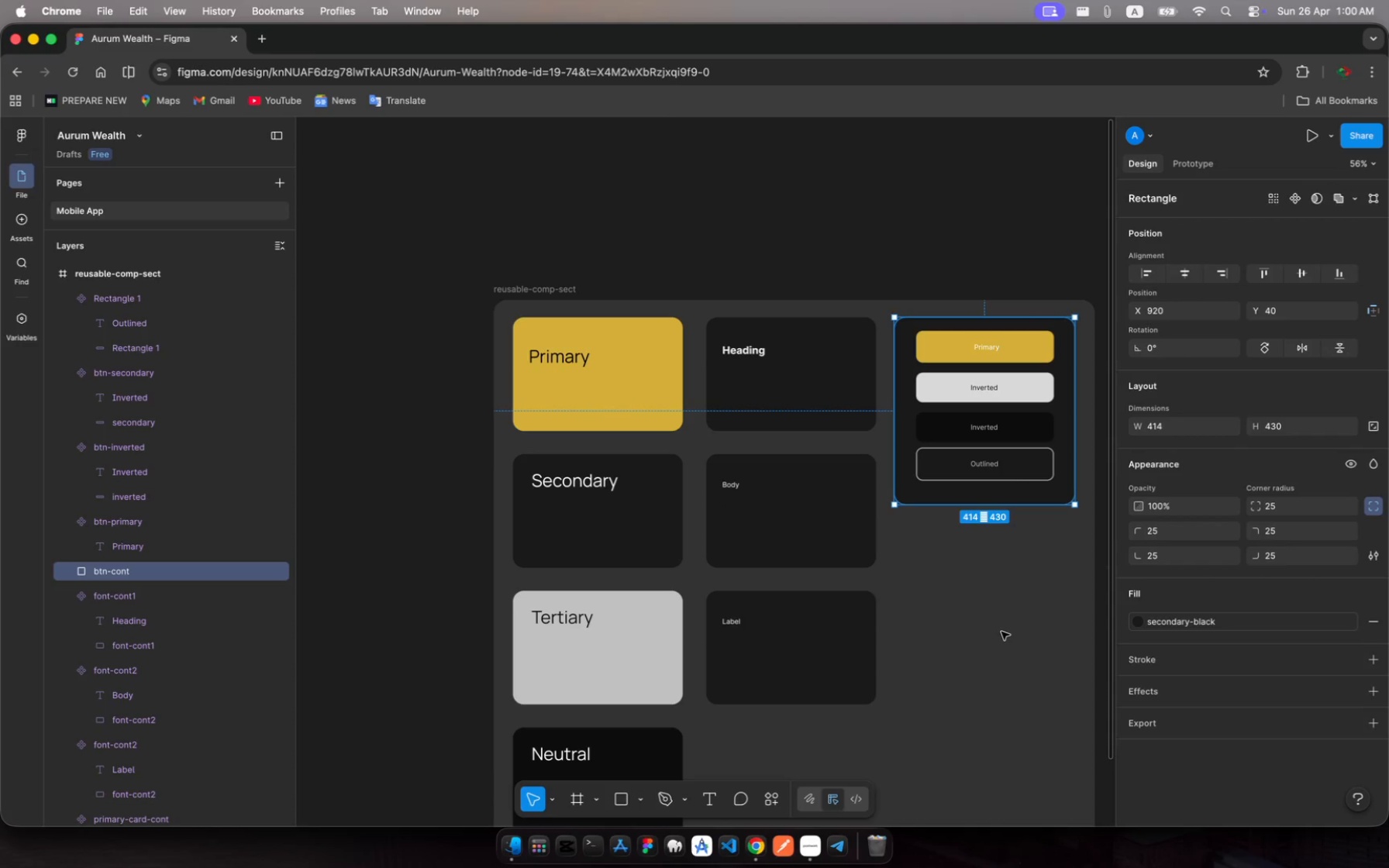 
left_click([1001, 632])
 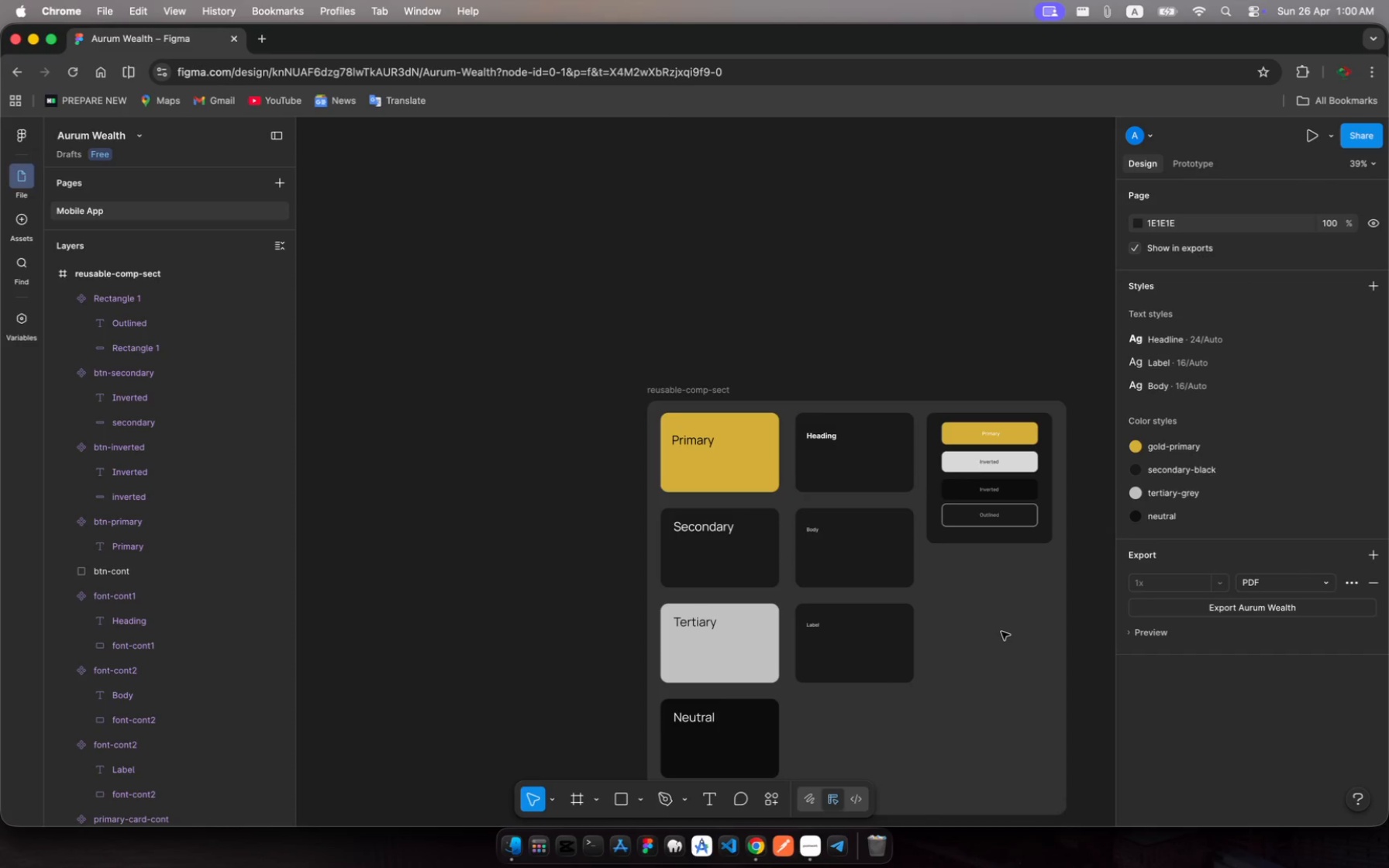 
scroll: coordinate [1001, 632], scroll_direction: down, amount: 9.0
 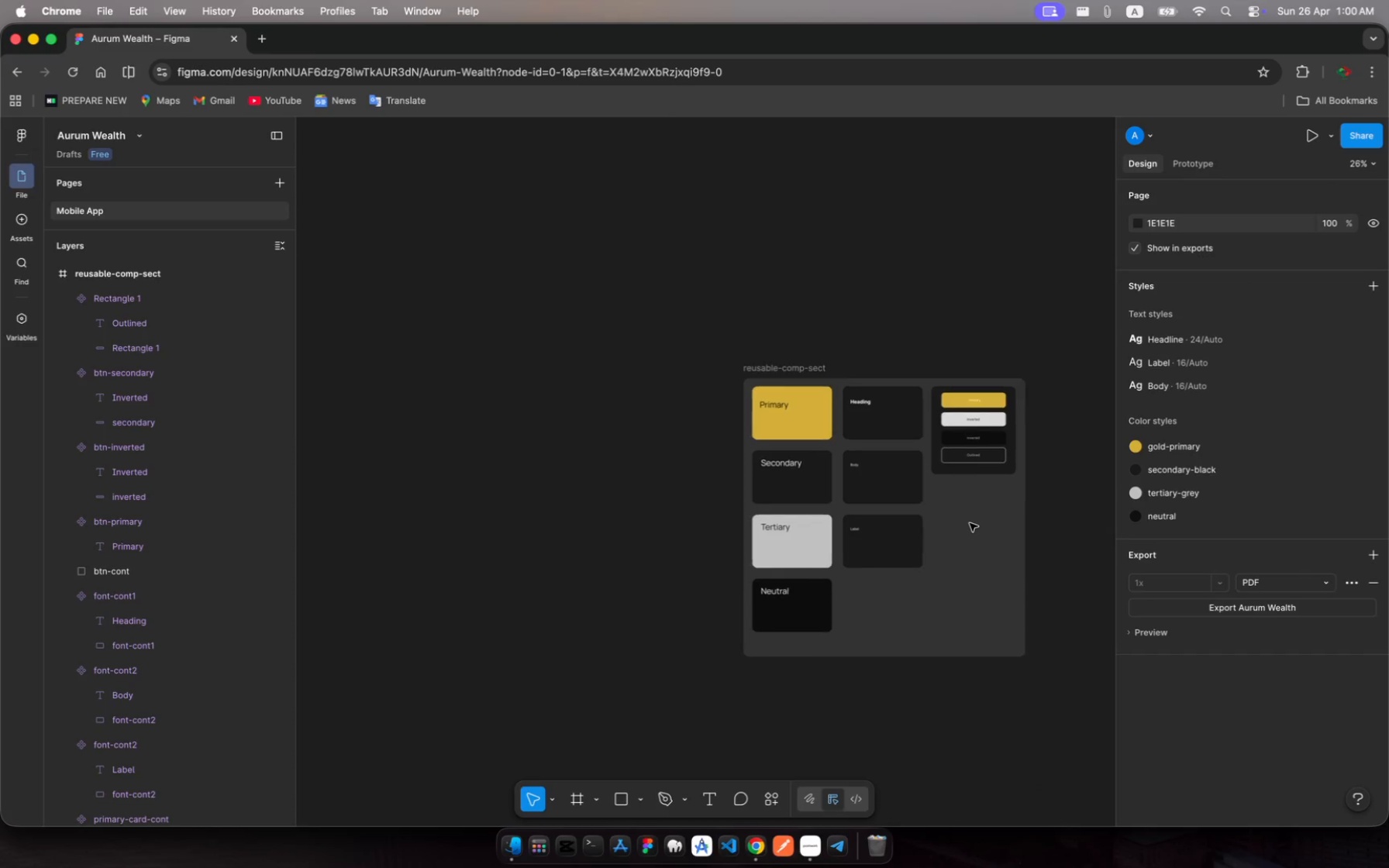 
wait(5.66)
 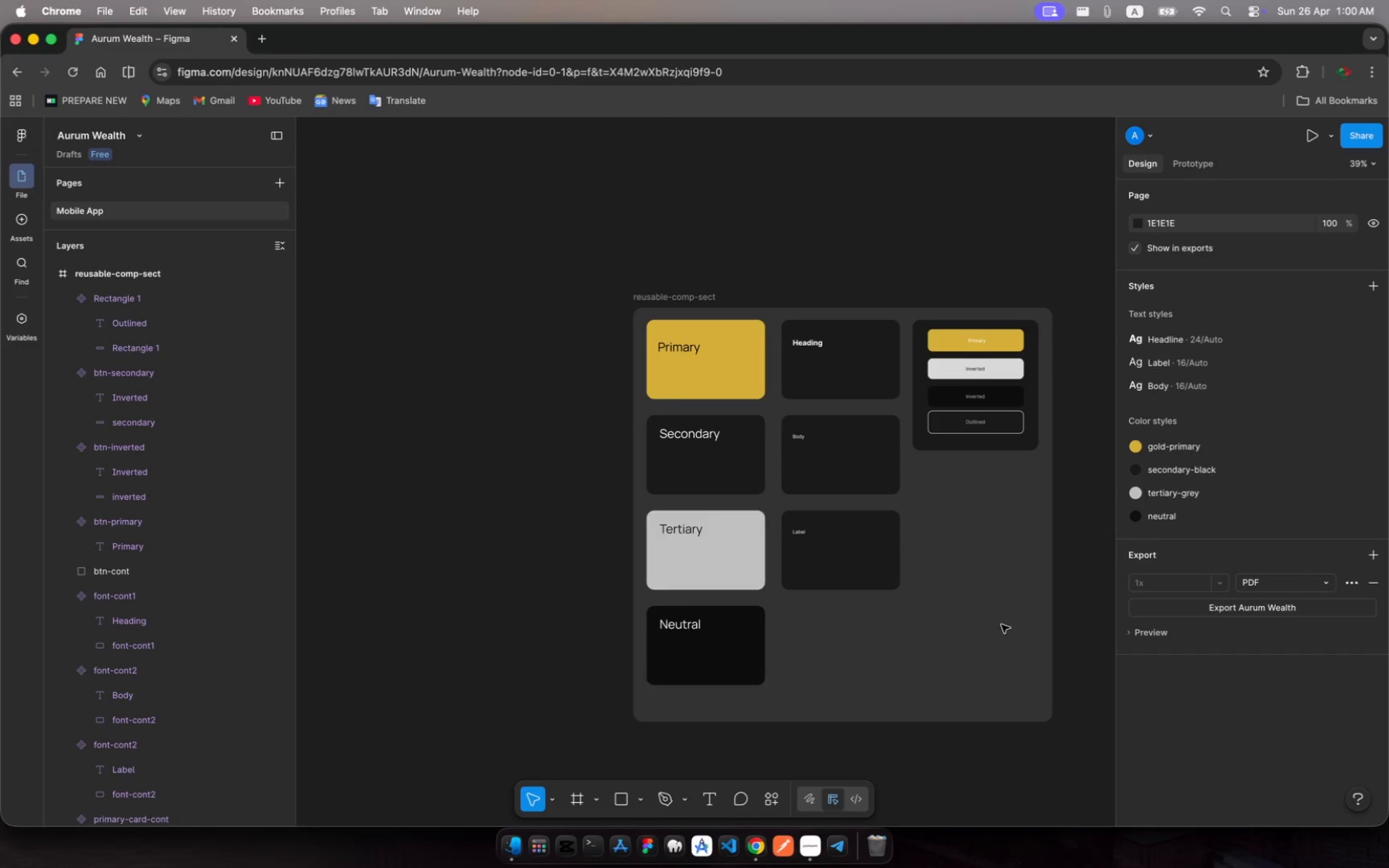 
scroll: coordinate [943, 510], scroll_direction: down, amount: 14.0
 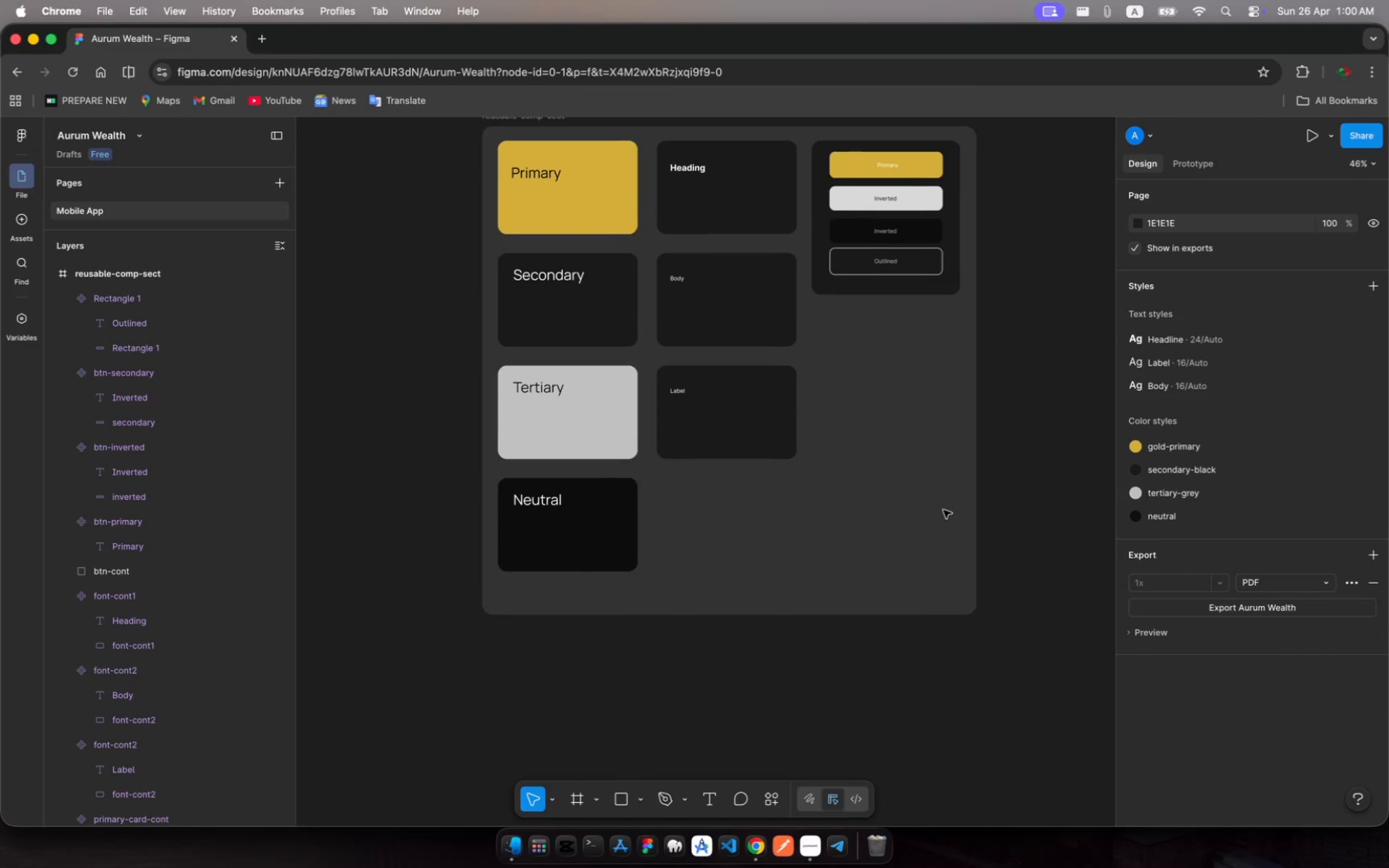 
scroll: coordinate [943, 510], scroll_direction: up, amount: 1.0
 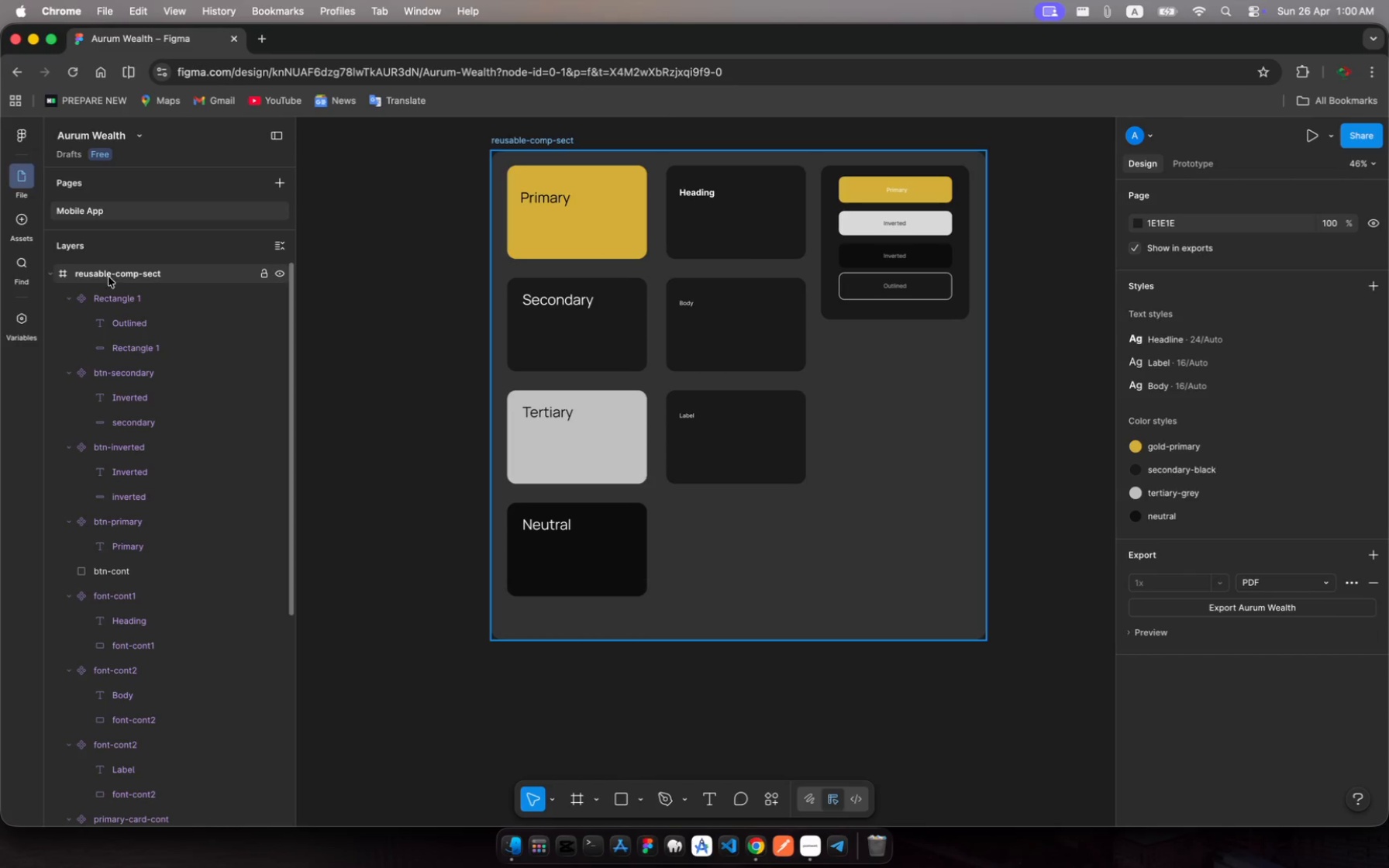 
left_click([109, 295])
 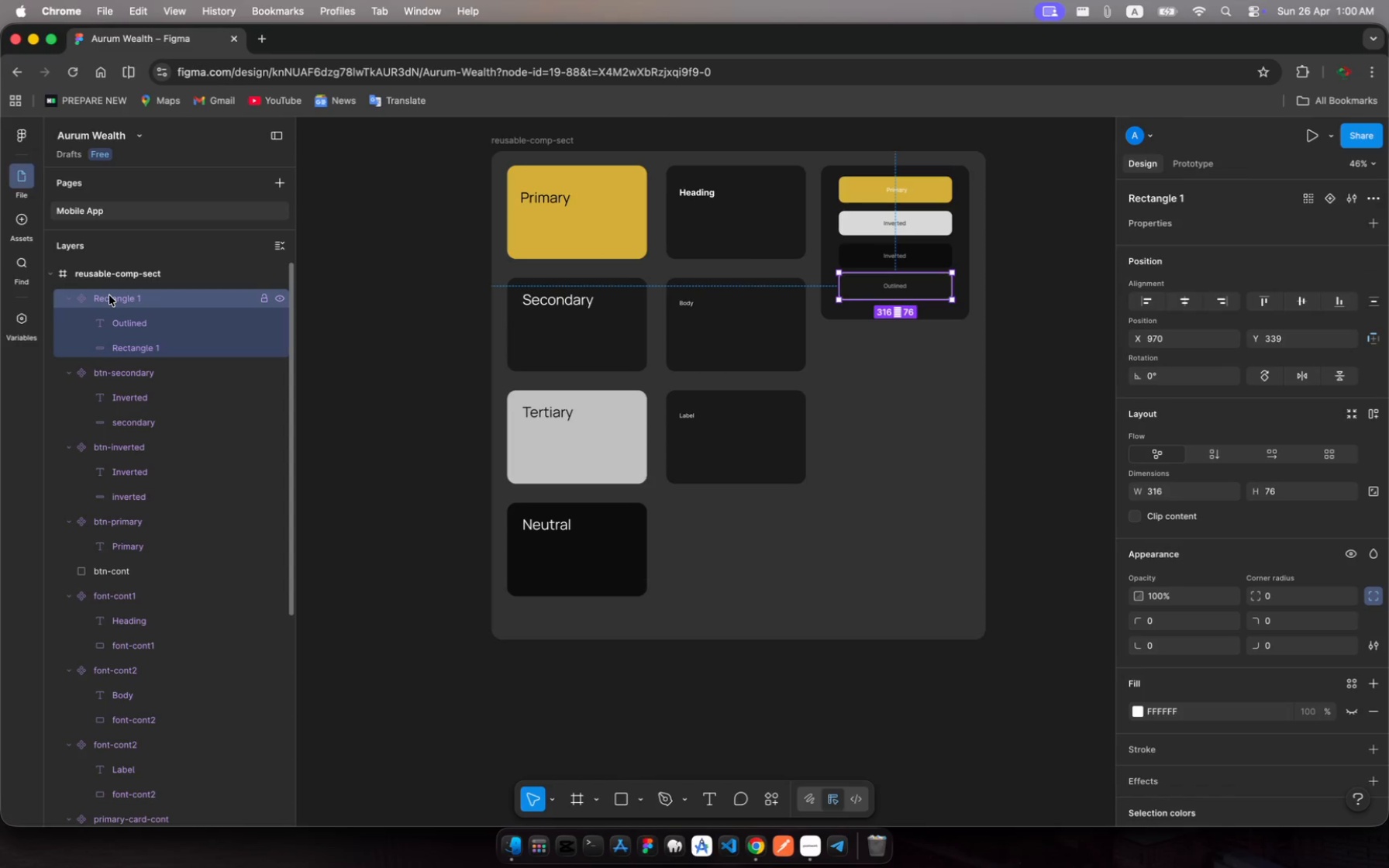 
key(Meta+R)
 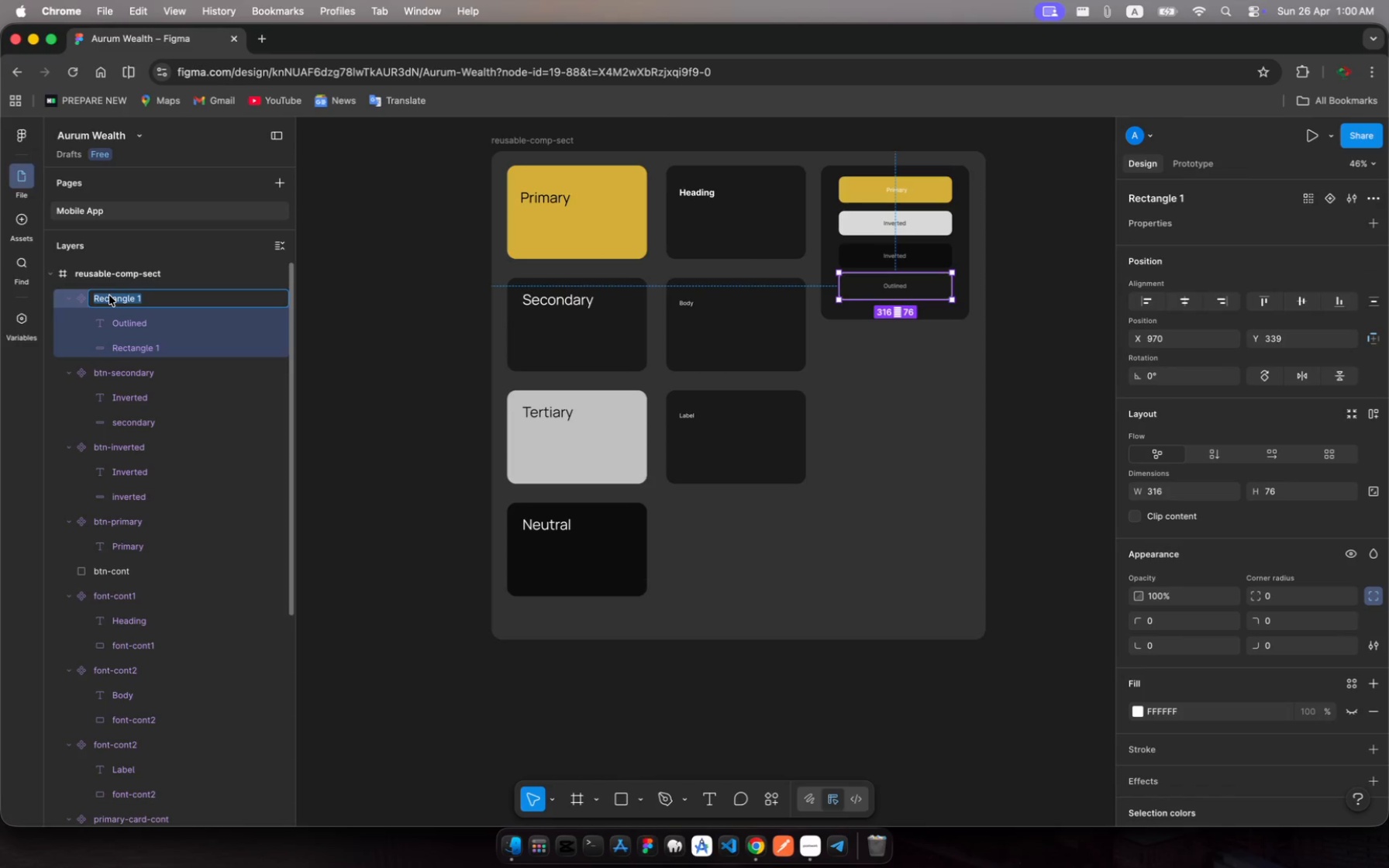 
type(btn-outline)
 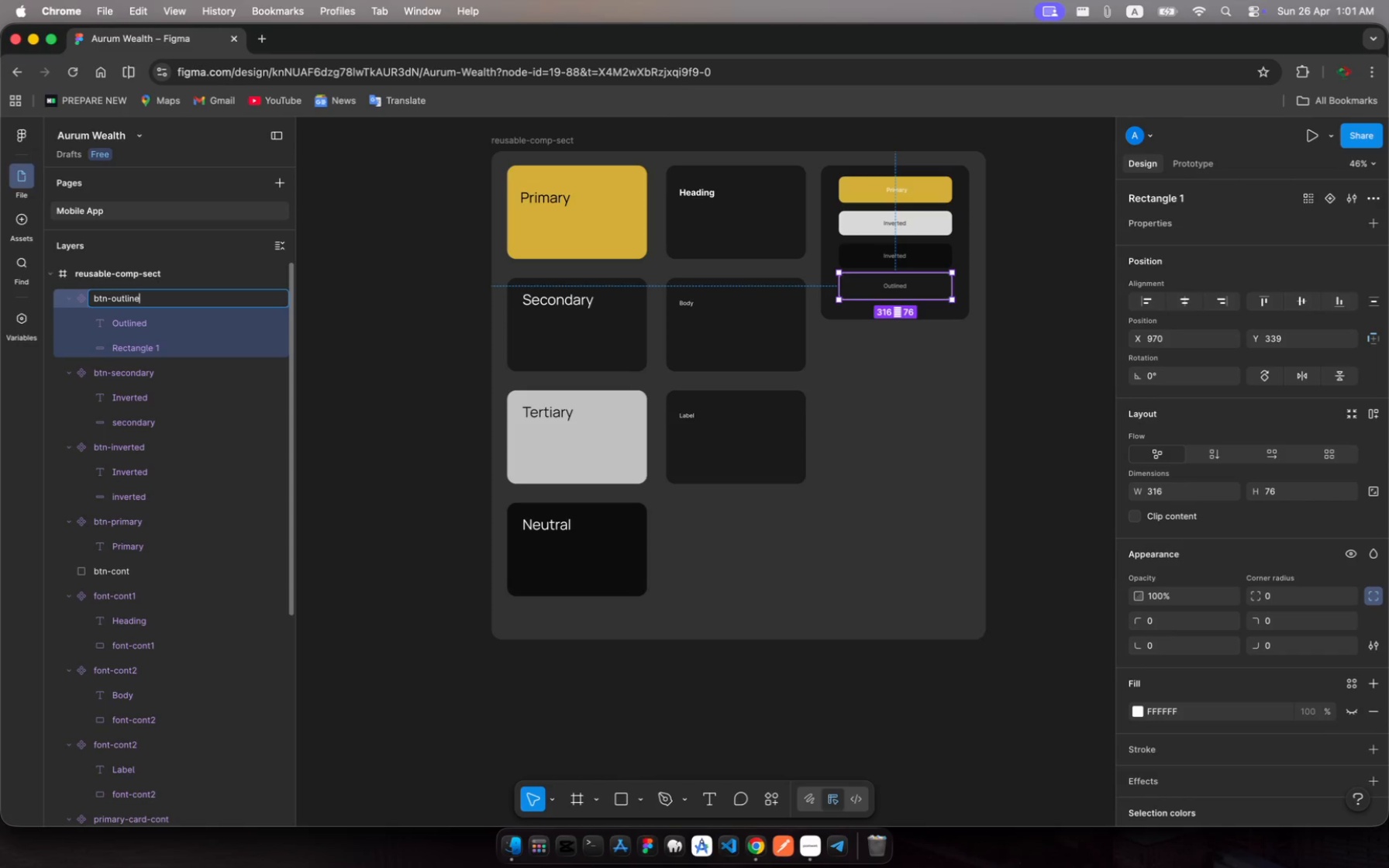 
key(Enter)
 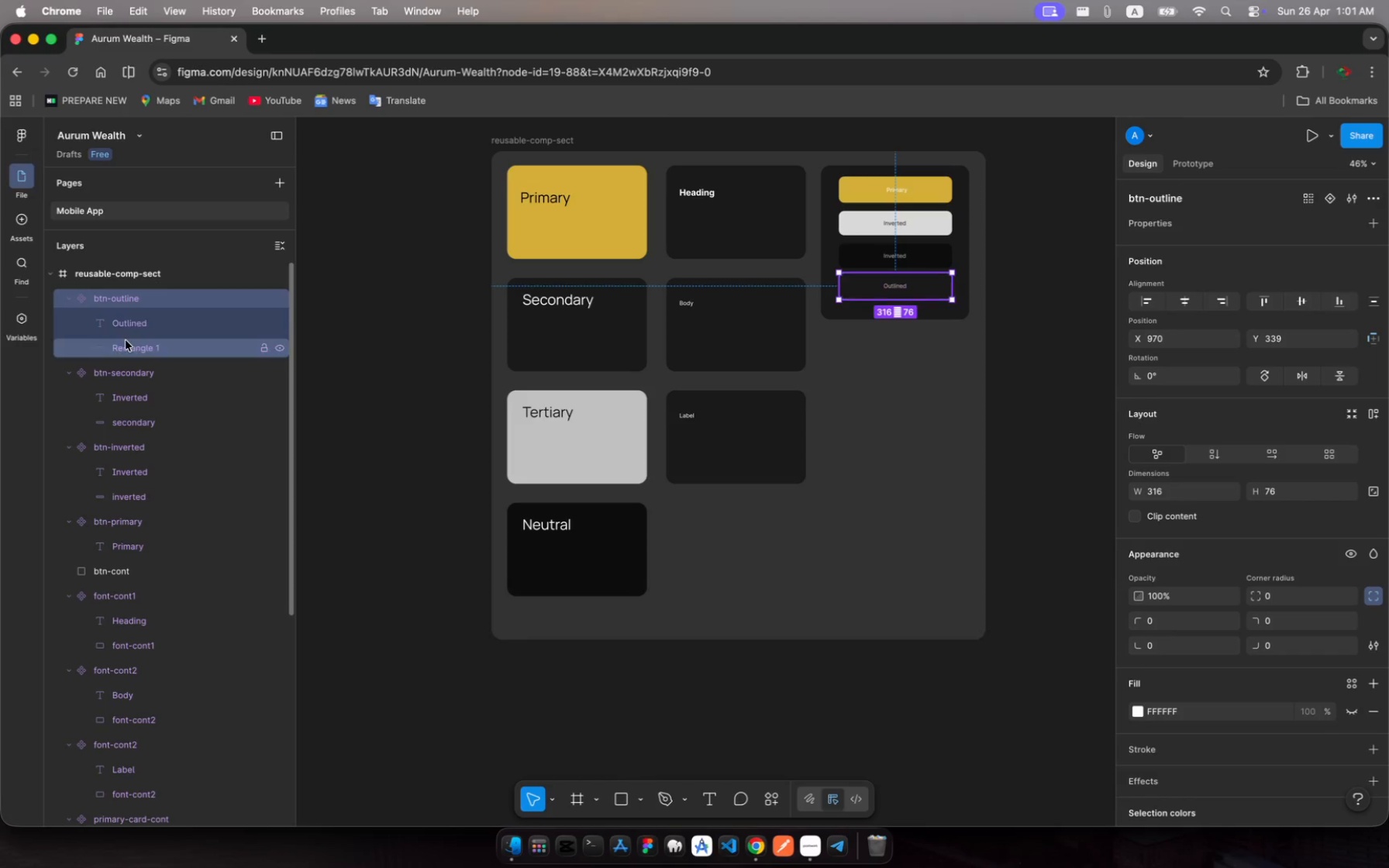 
left_click([136, 355])
 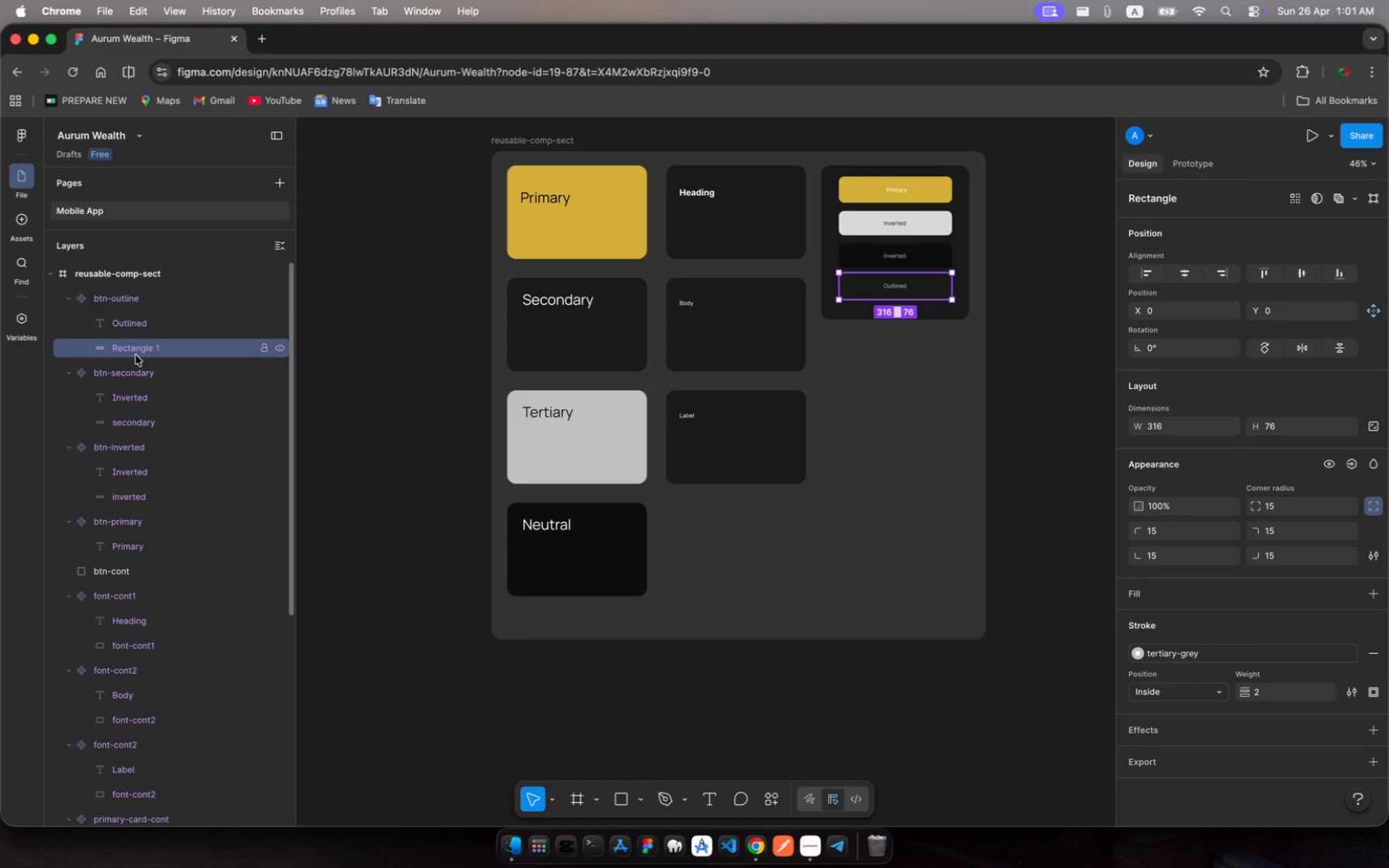 
key(Meta+R)
 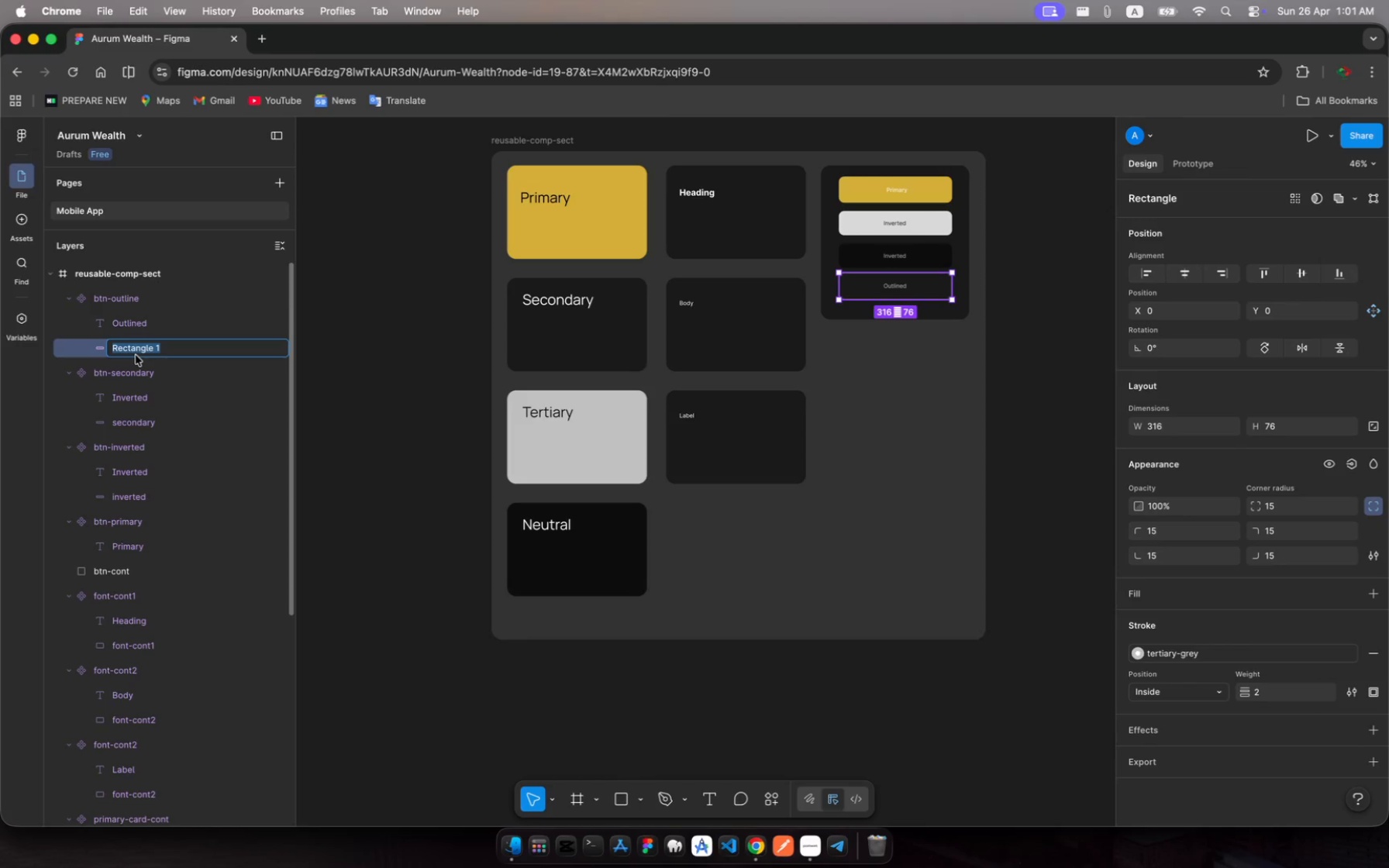 
type(outline)
 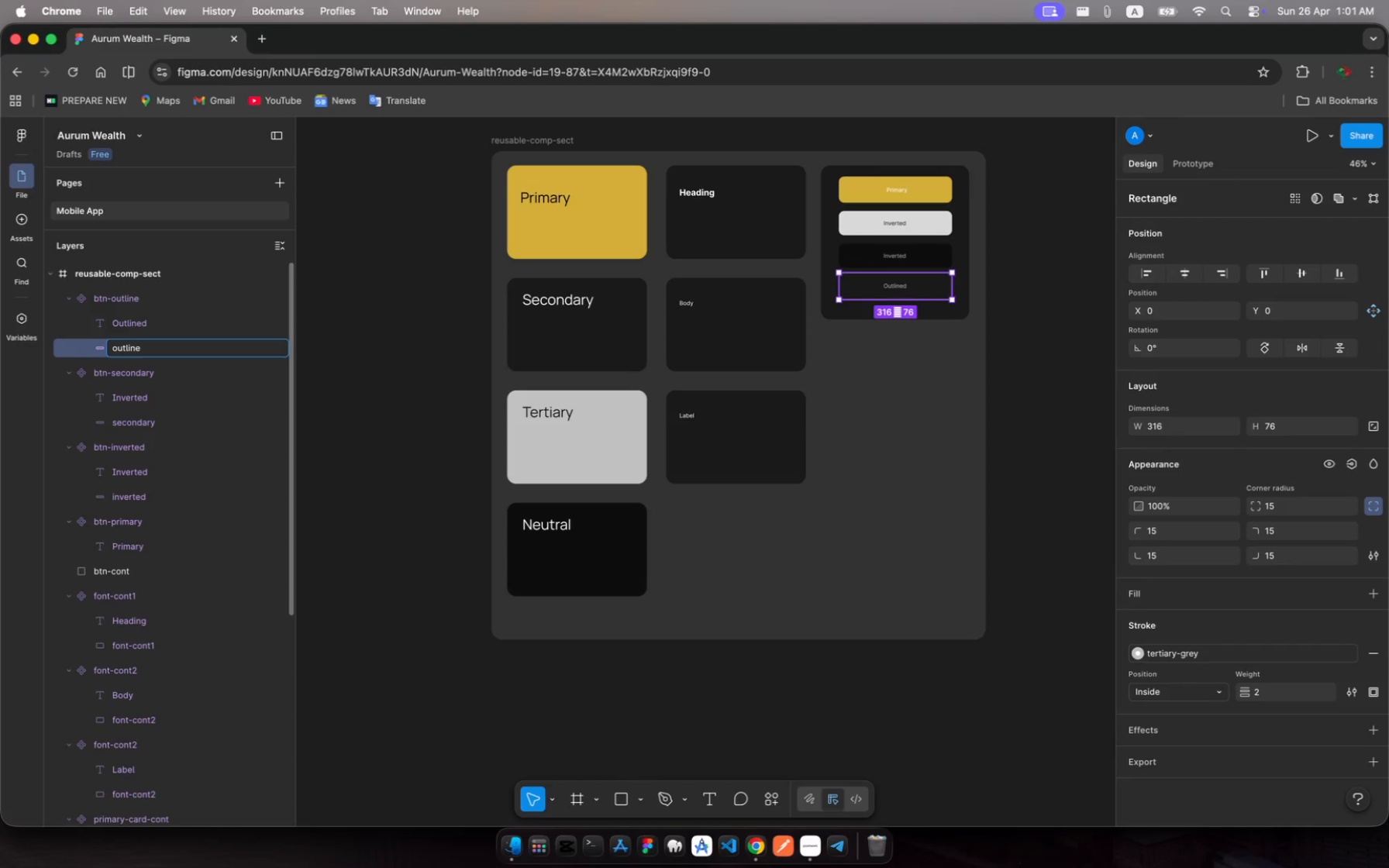 
key(Enter)
 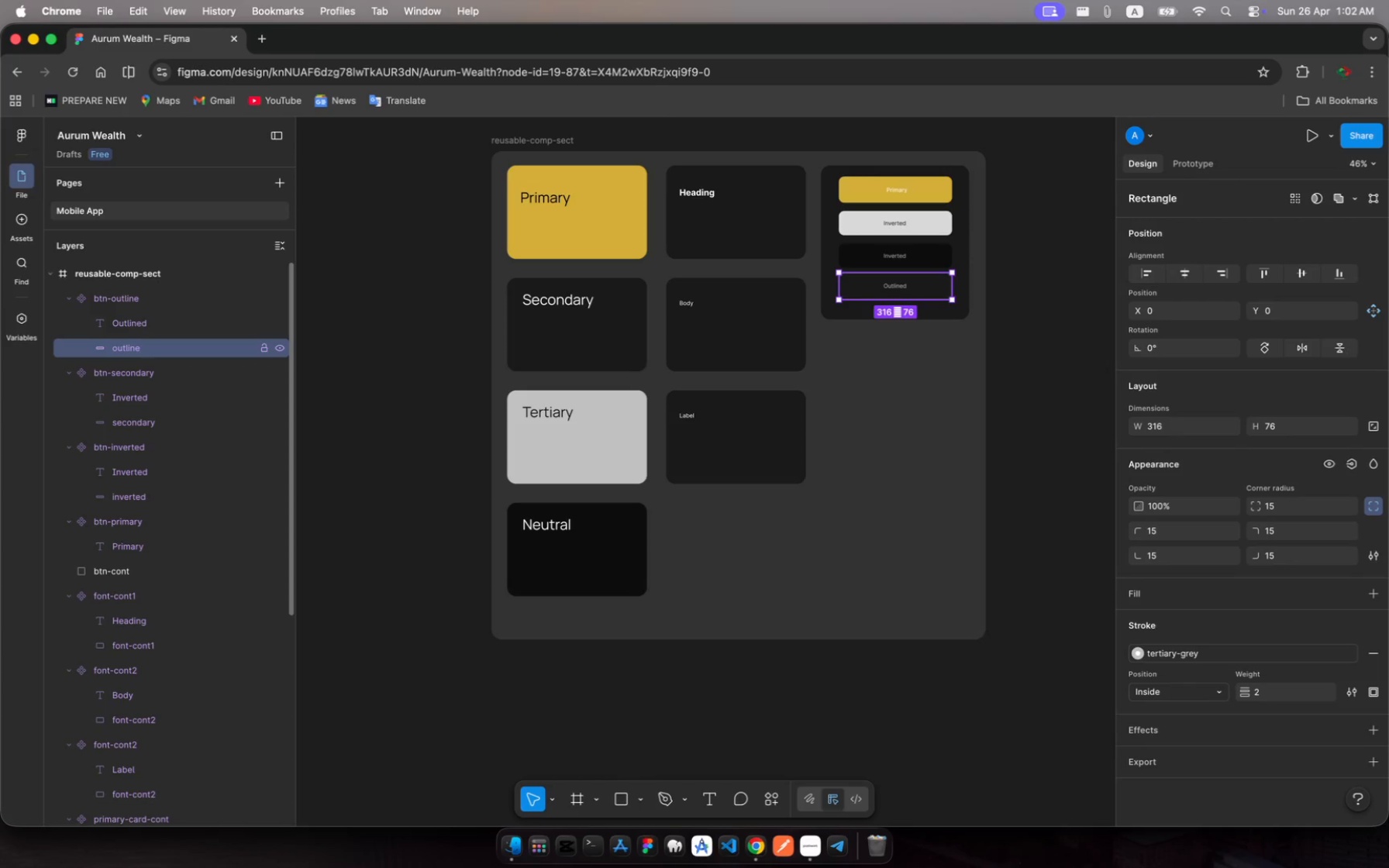 
wait(68.26)
 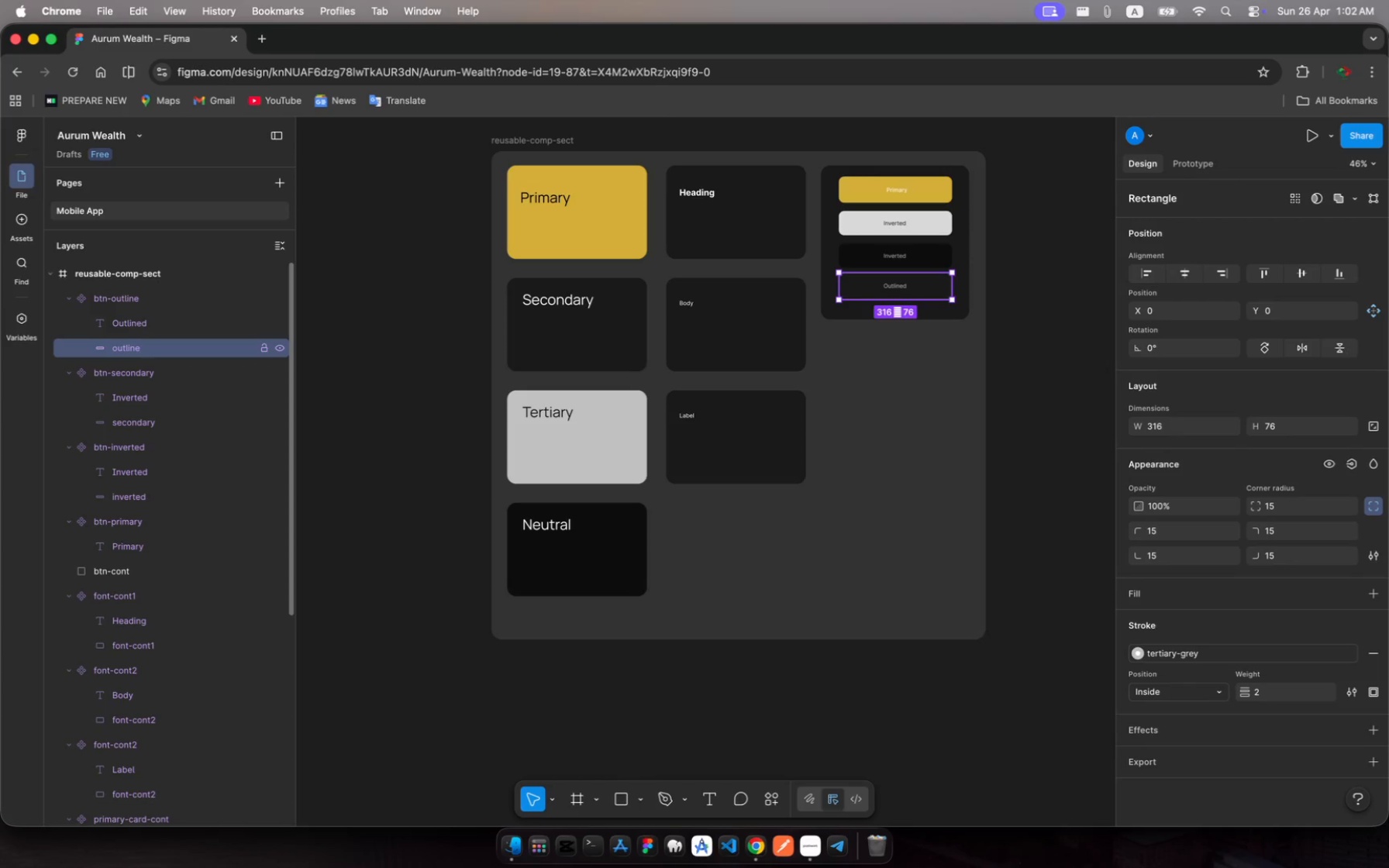 
scroll: coordinate [806, 546], scroll_direction: down, amount: 18.0
 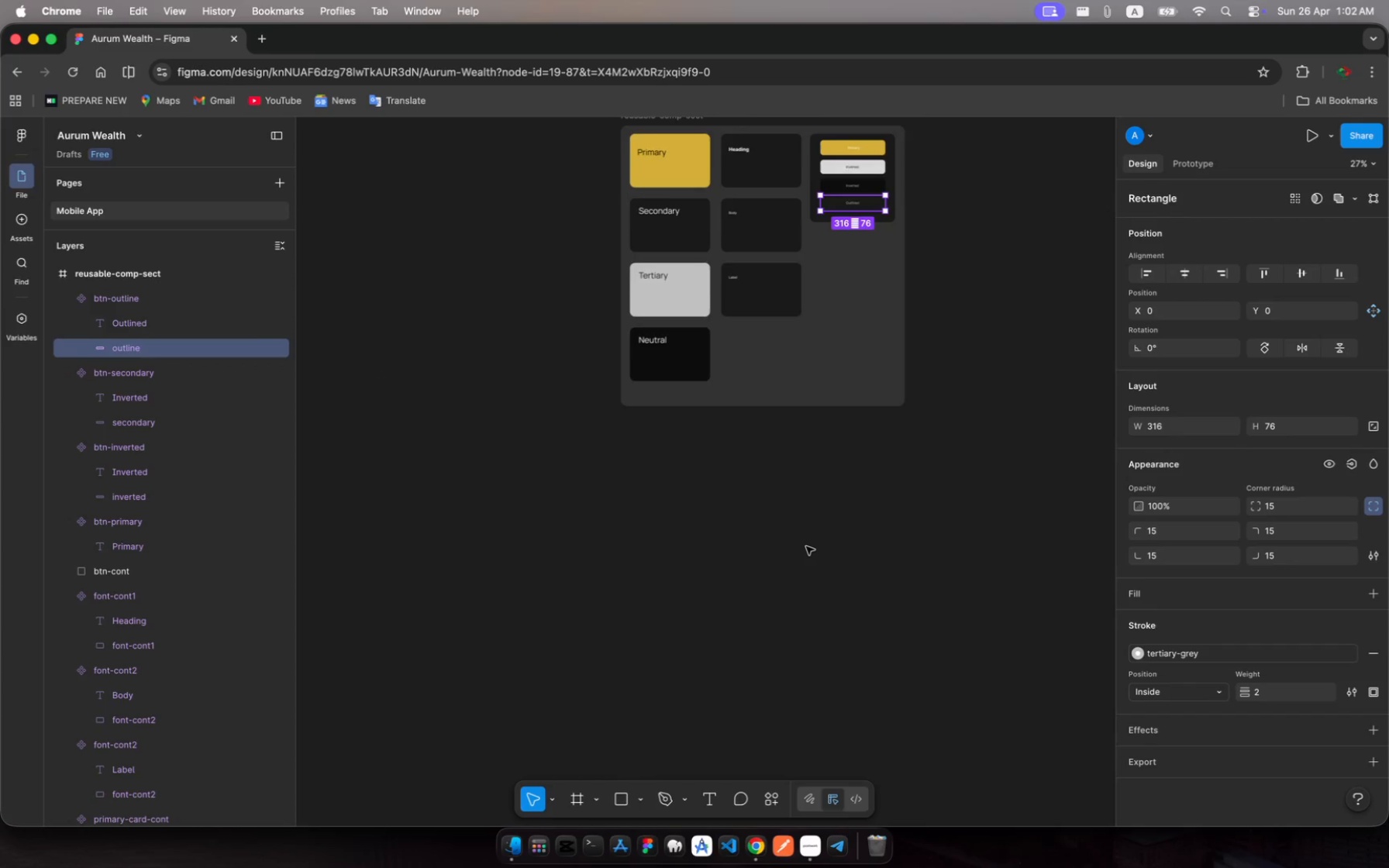 
scroll: coordinate [806, 546], scroll_direction: up, amount: 9.0
 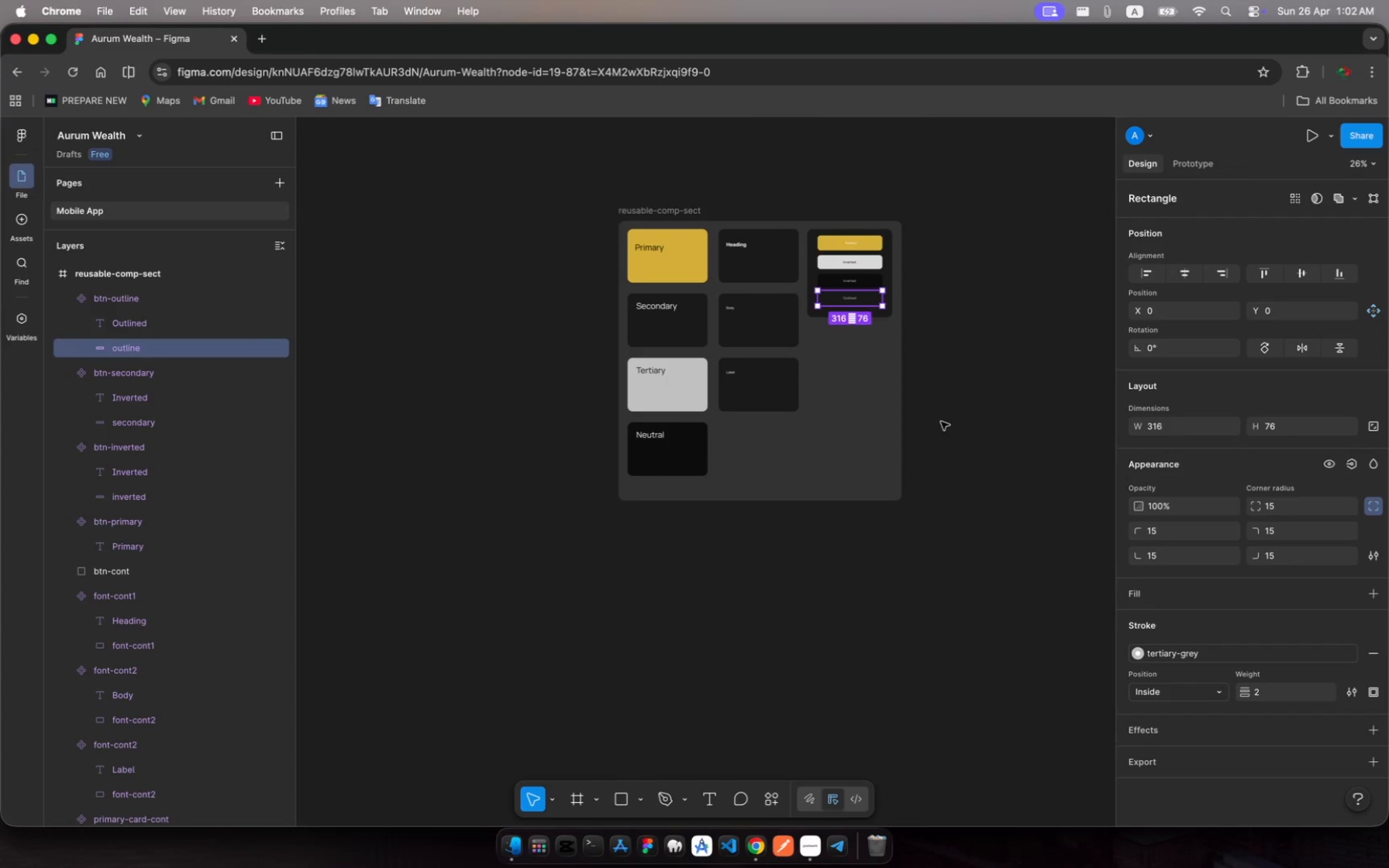 
left_click([941, 422])
 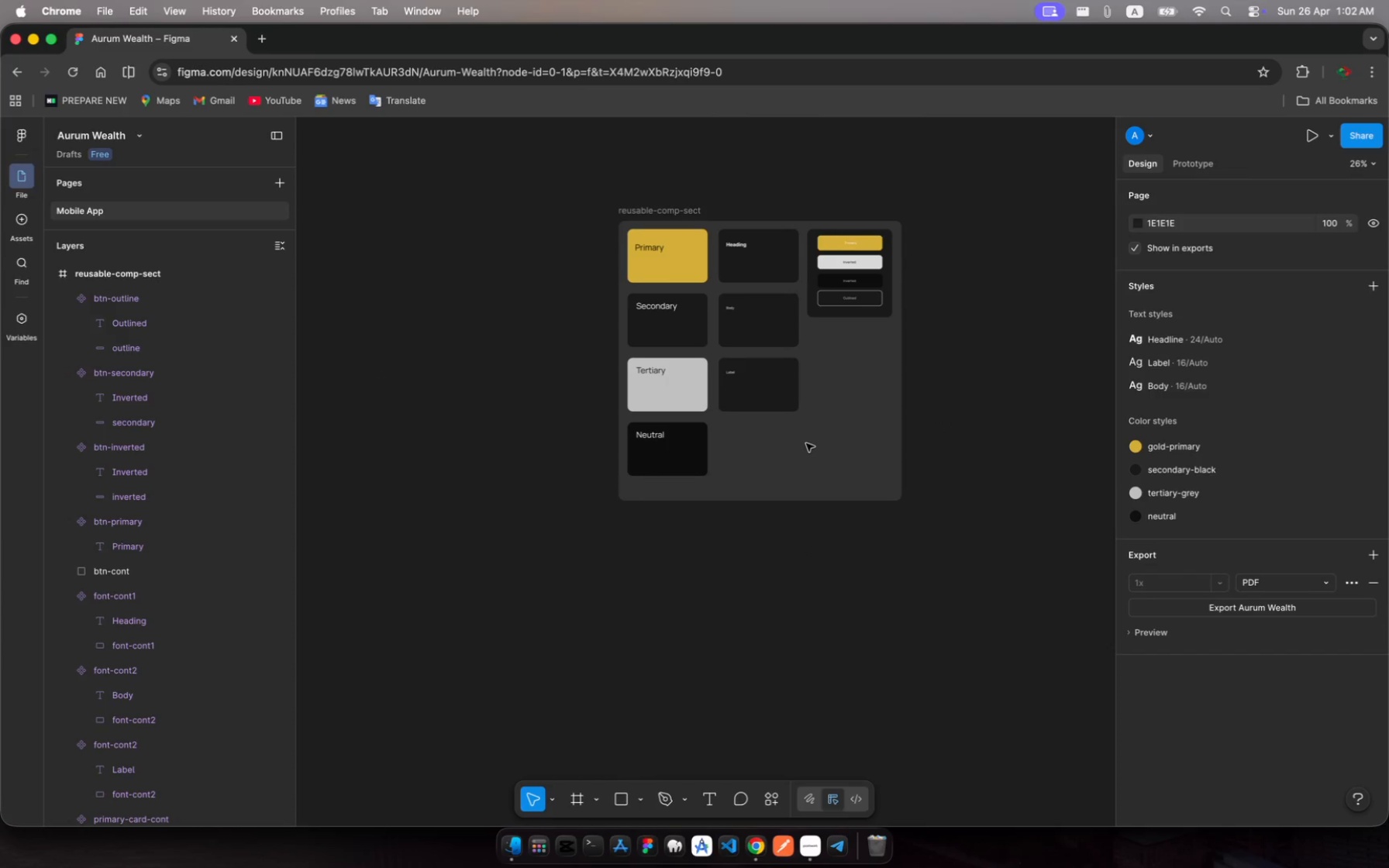 
scroll: coordinate [806, 443], scroll_direction: down, amount: 8.0
 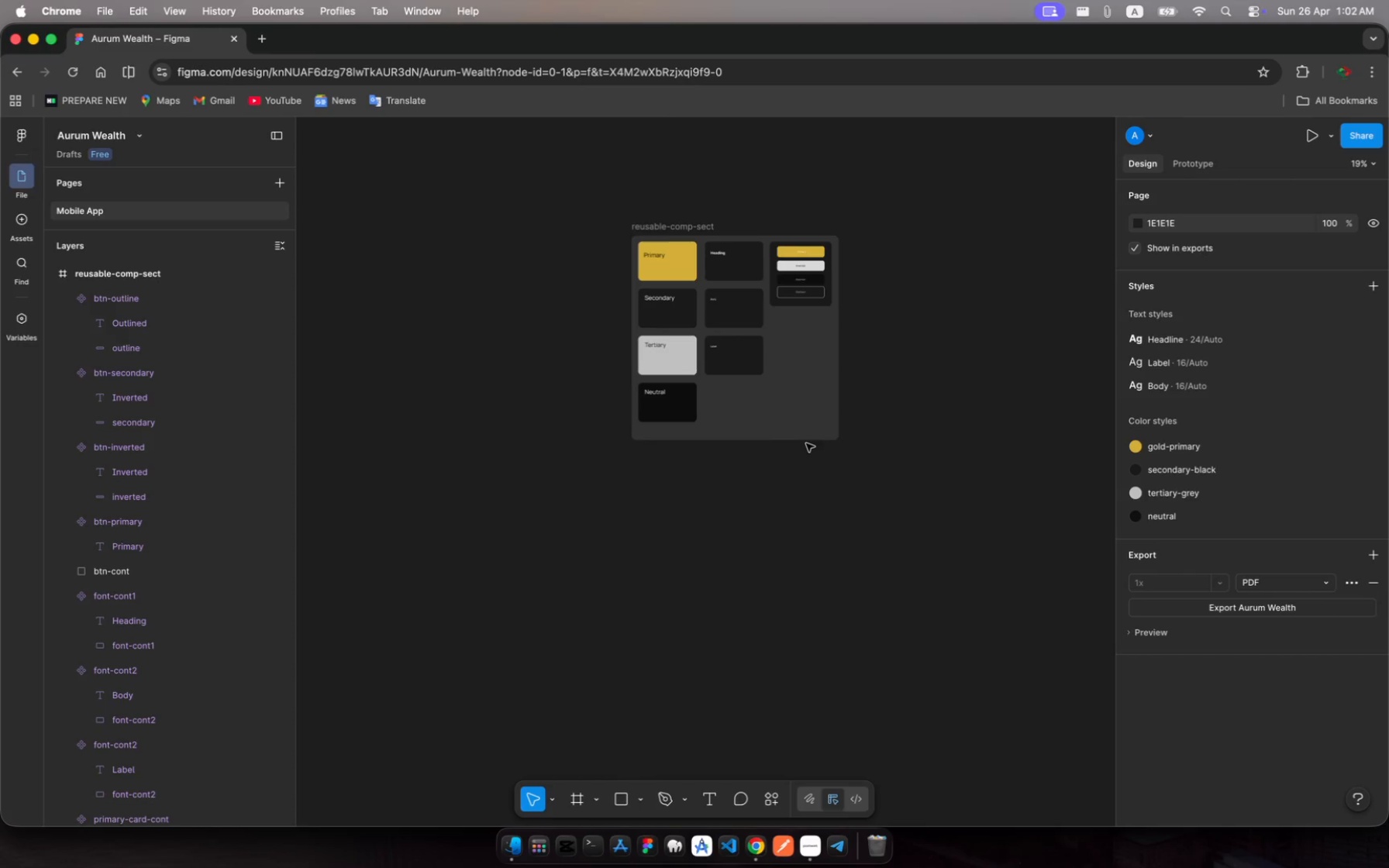 
left_click([737, 460])
 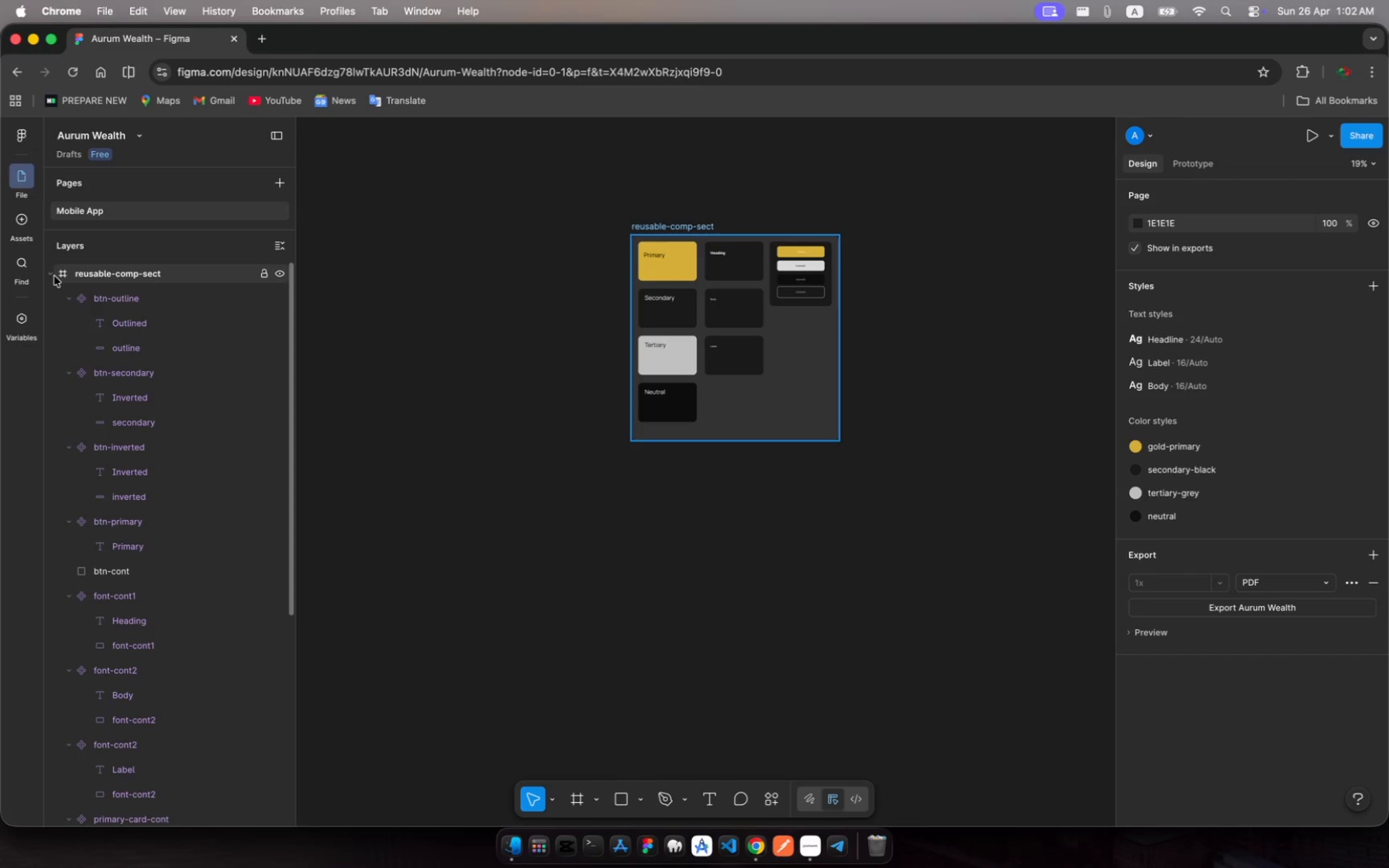 
left_click([54, 276])
 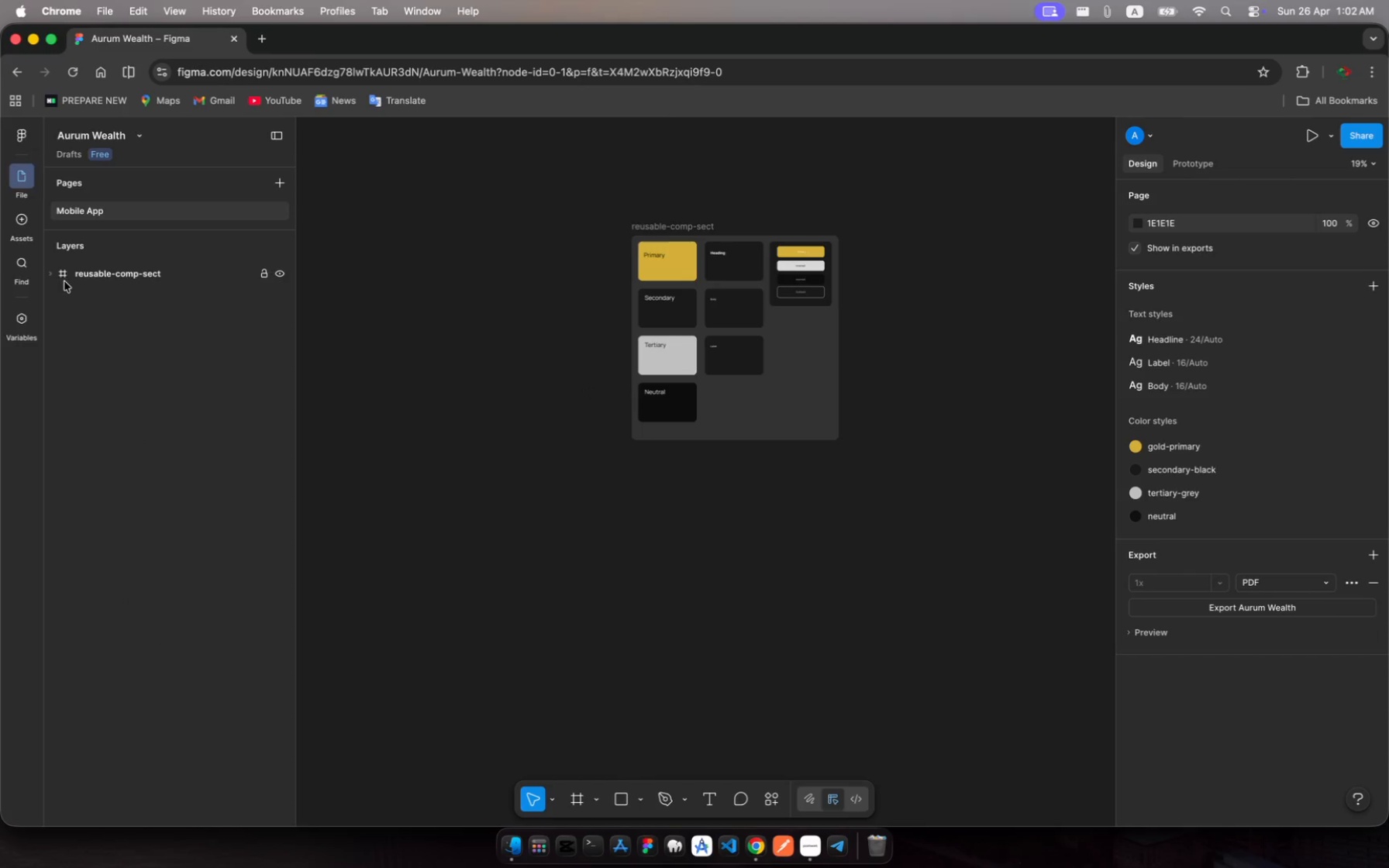 
left_click([75, 296])
 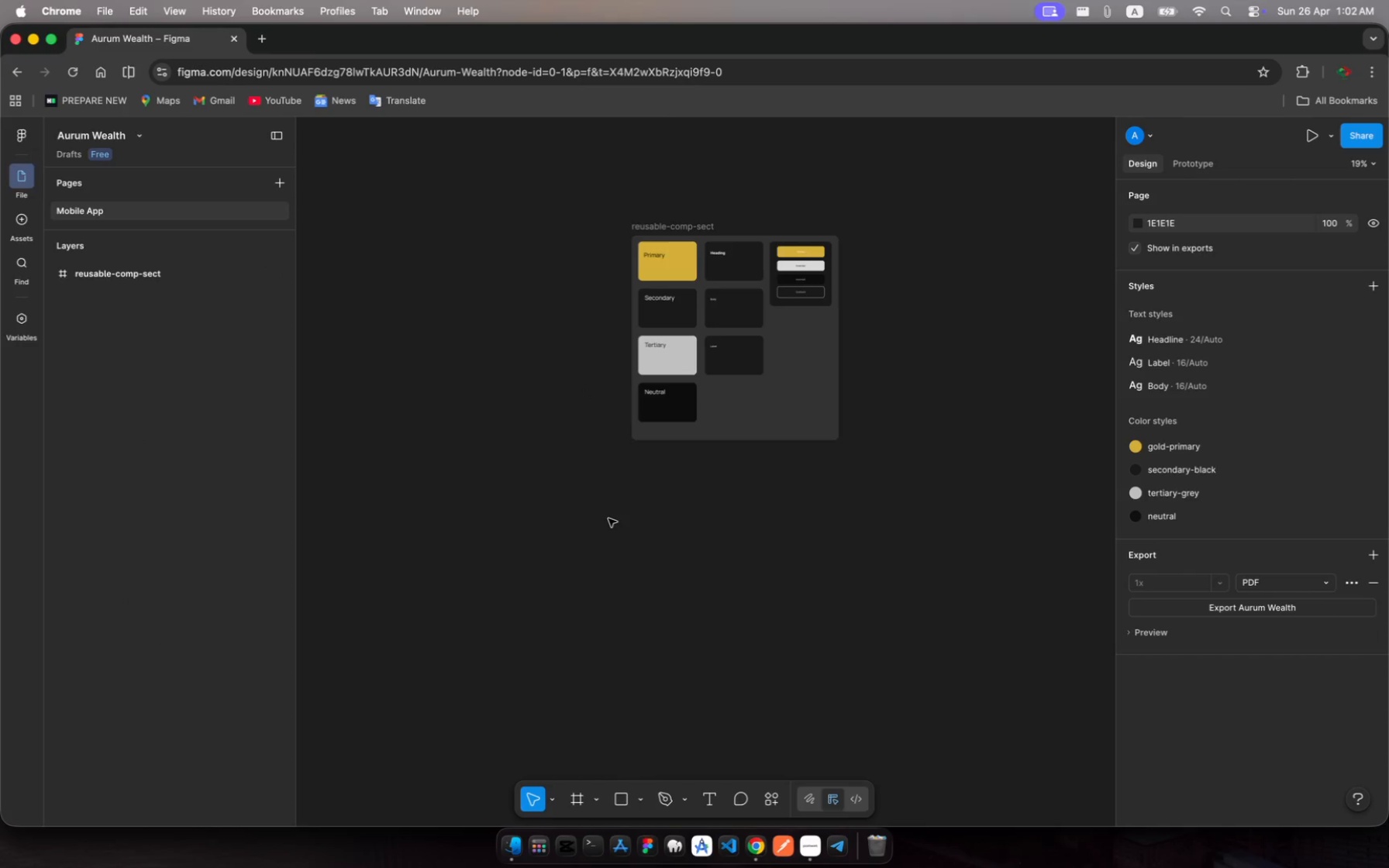 
scroll: coordinate [608, 518], scroll_direction: down, amount: 10.0
 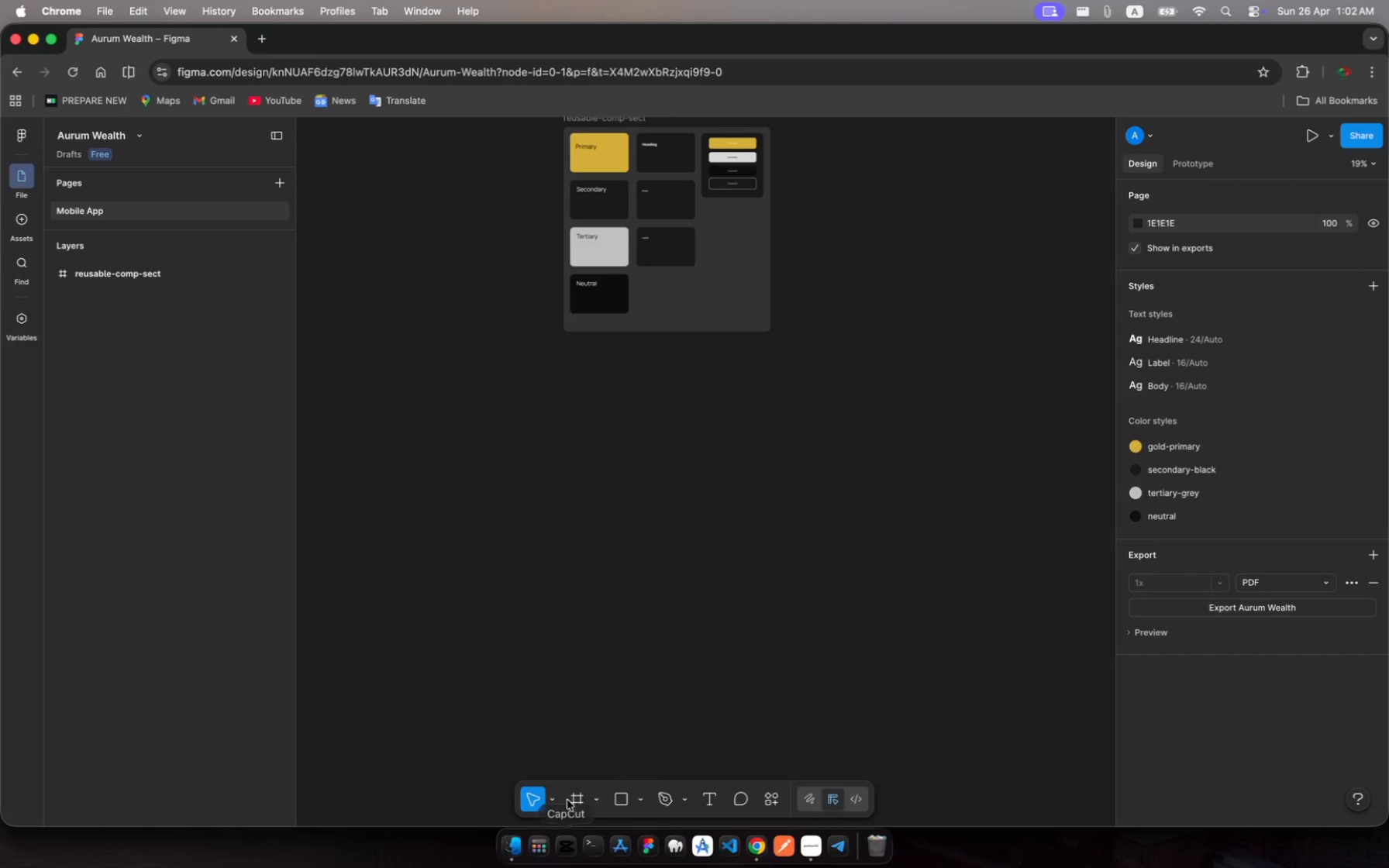 
left_click([579, 795])
 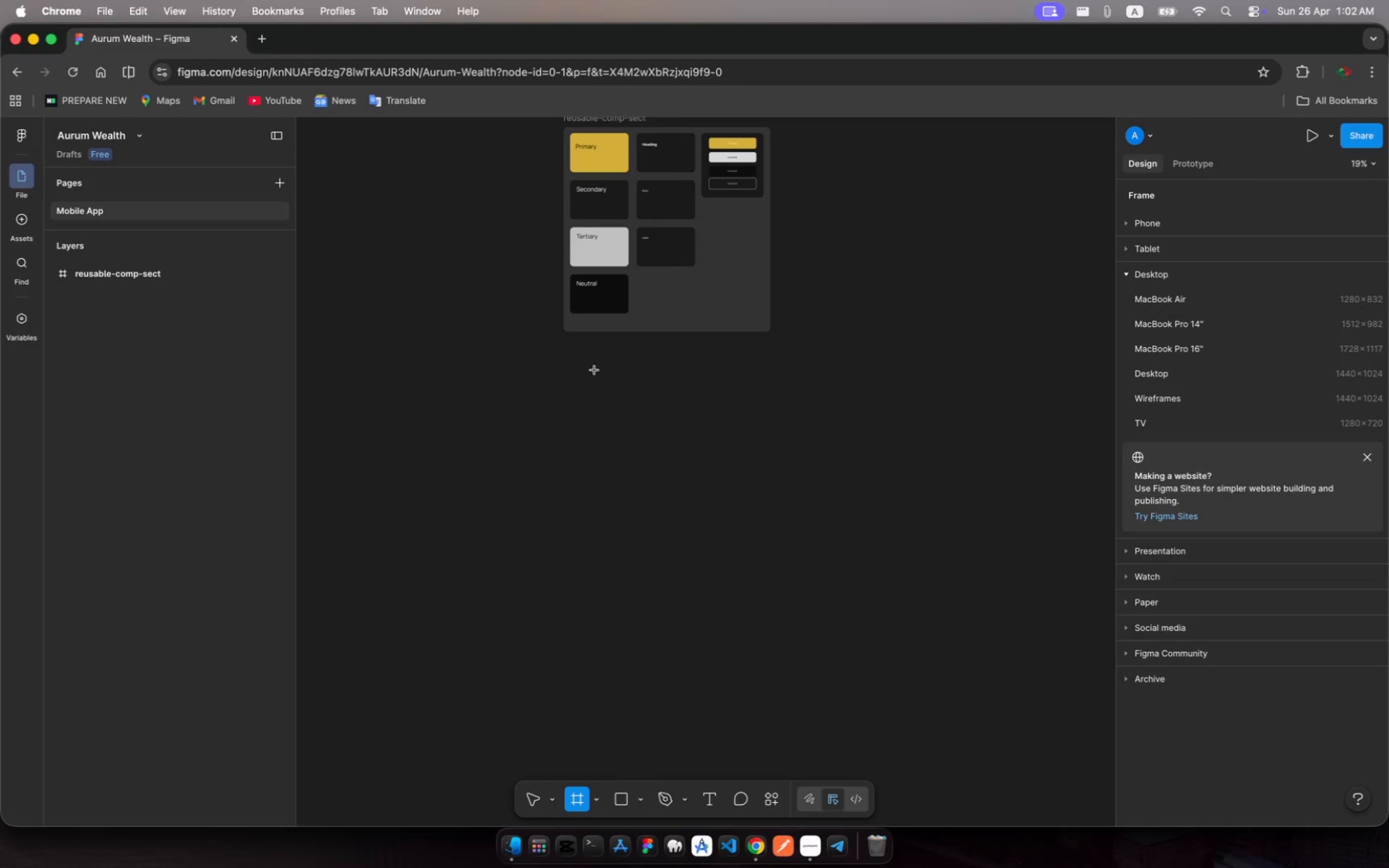 
left_click_drag(start_coordinate=[590, 367], to_coordinate=[668, 498])
 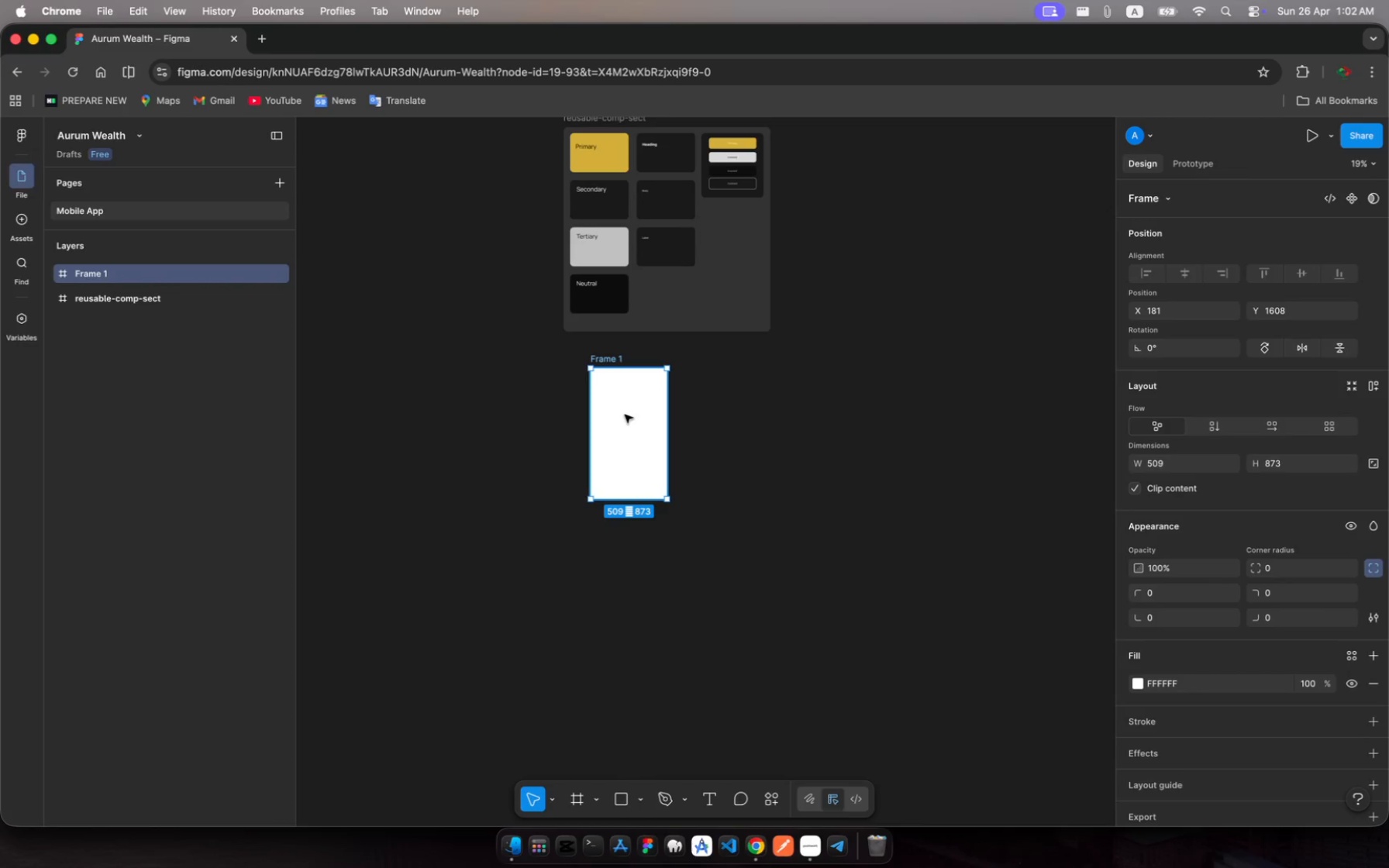 
left_click_drag(start_coordinate=[625, 415], to_coordinate=[599, 415])
 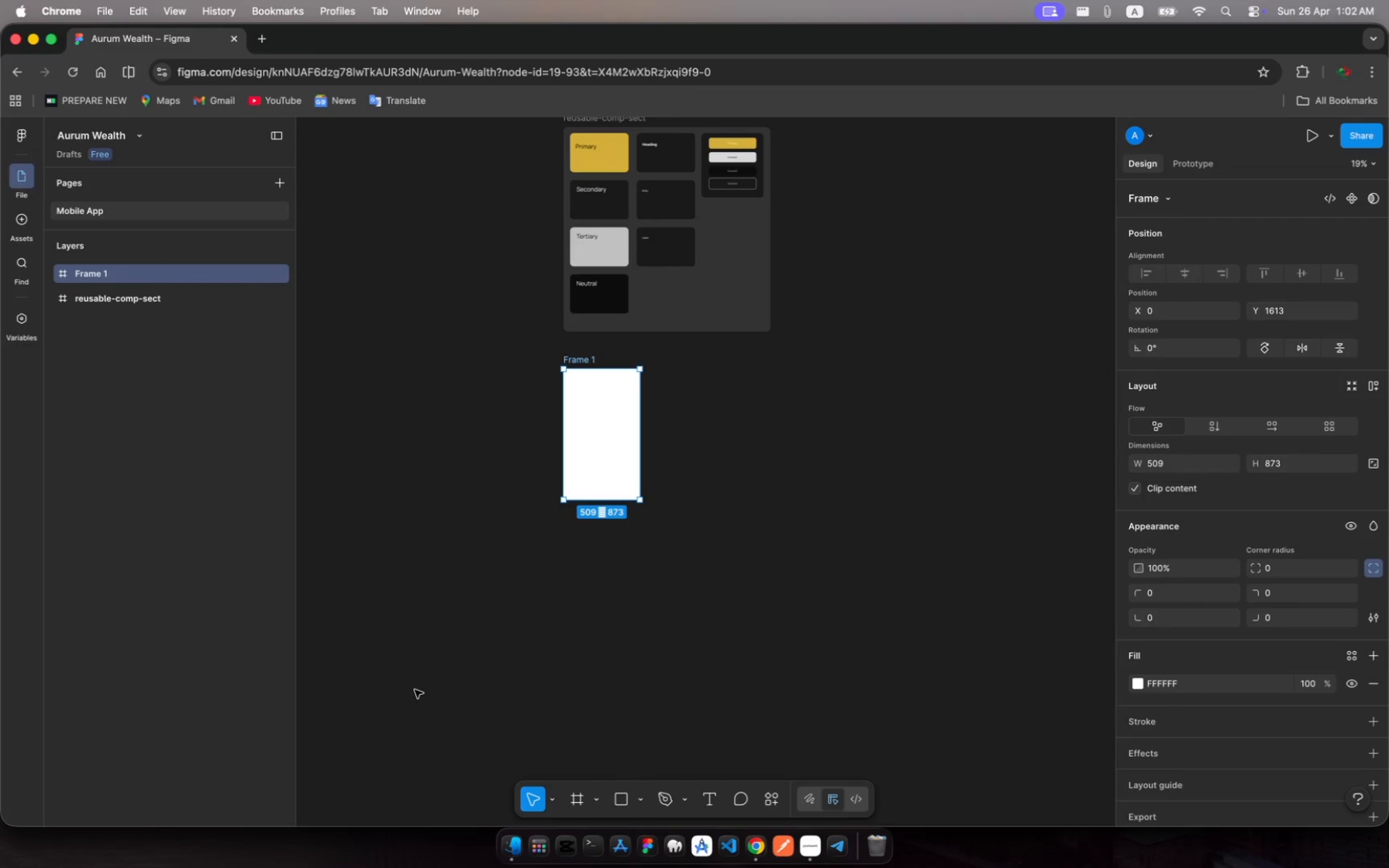 
wait(11.92)
 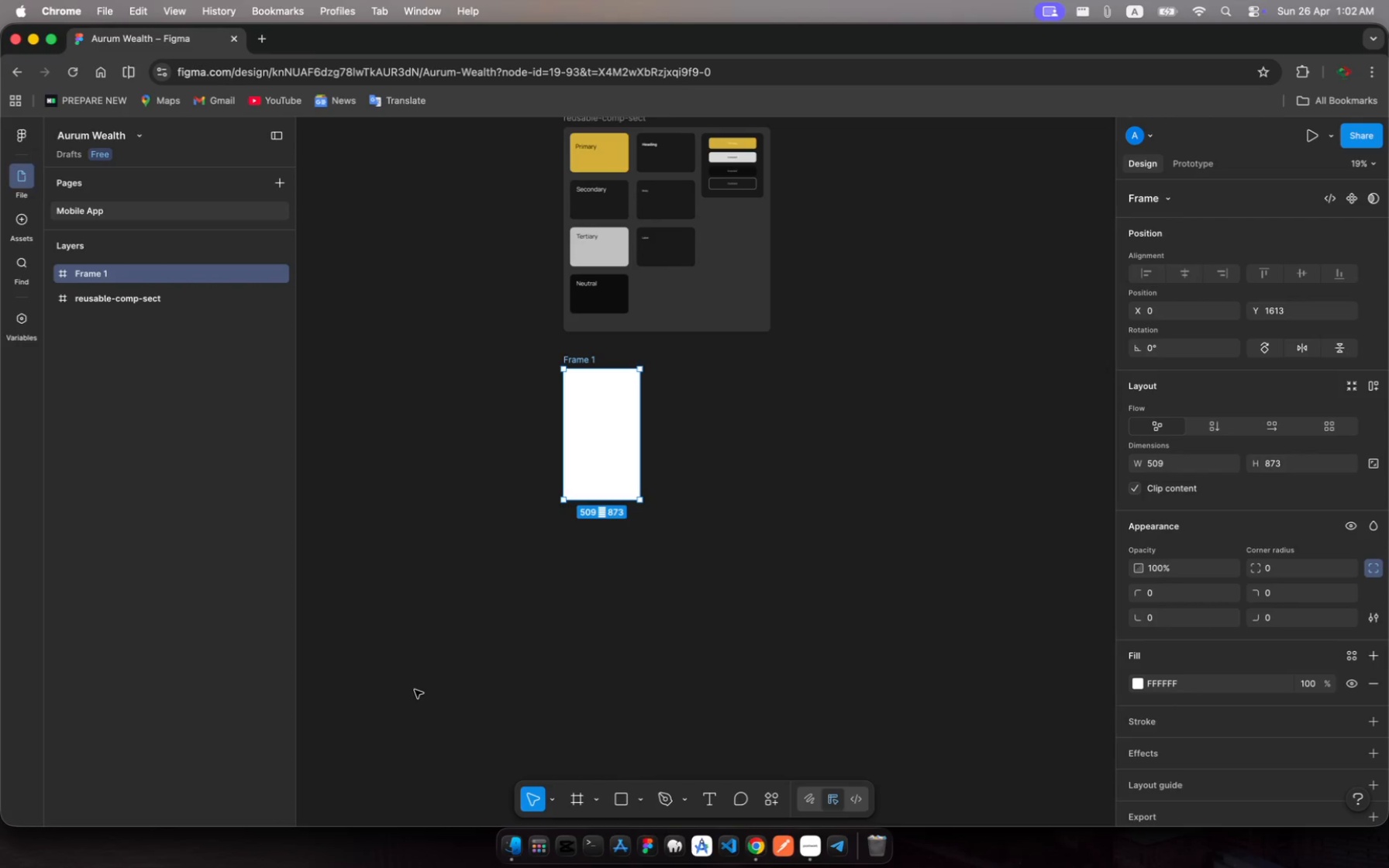 
left_click([815, 843])